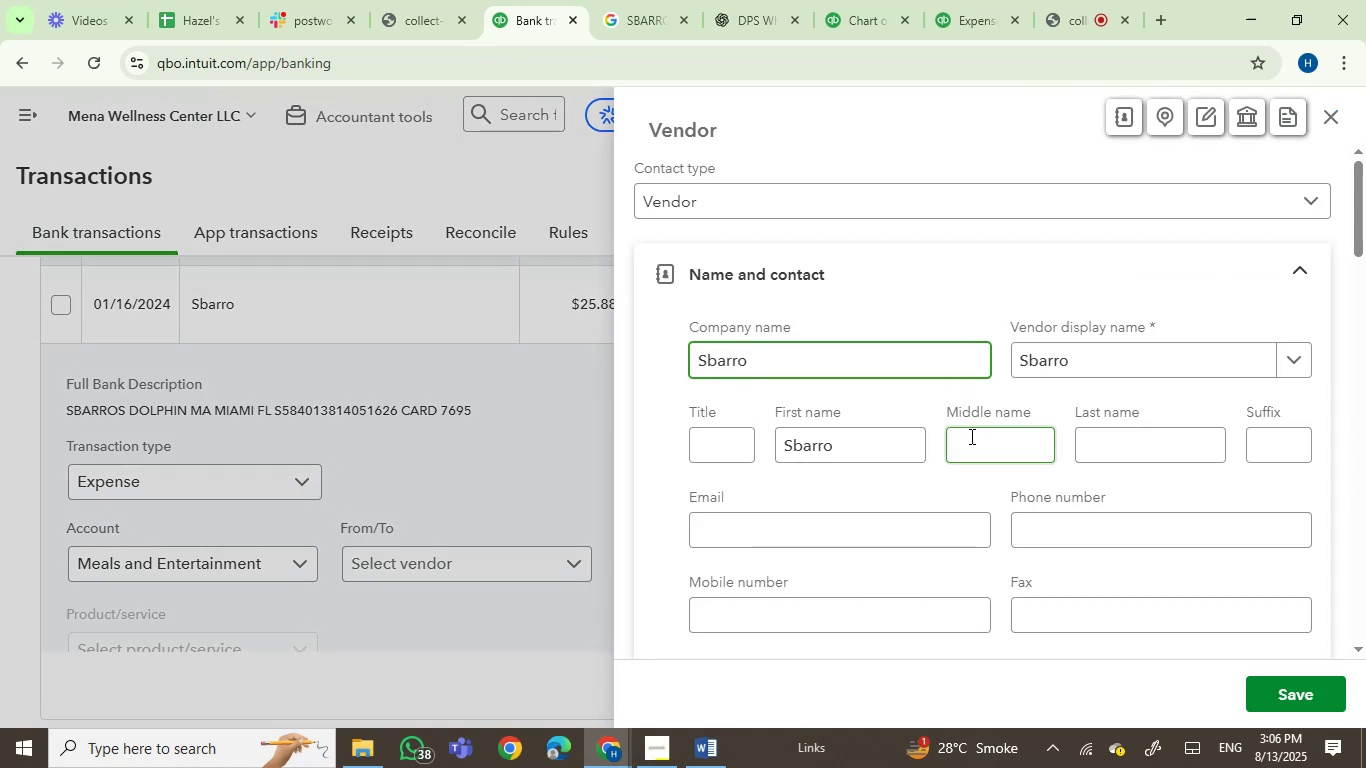 
left_click([1290, 694])
 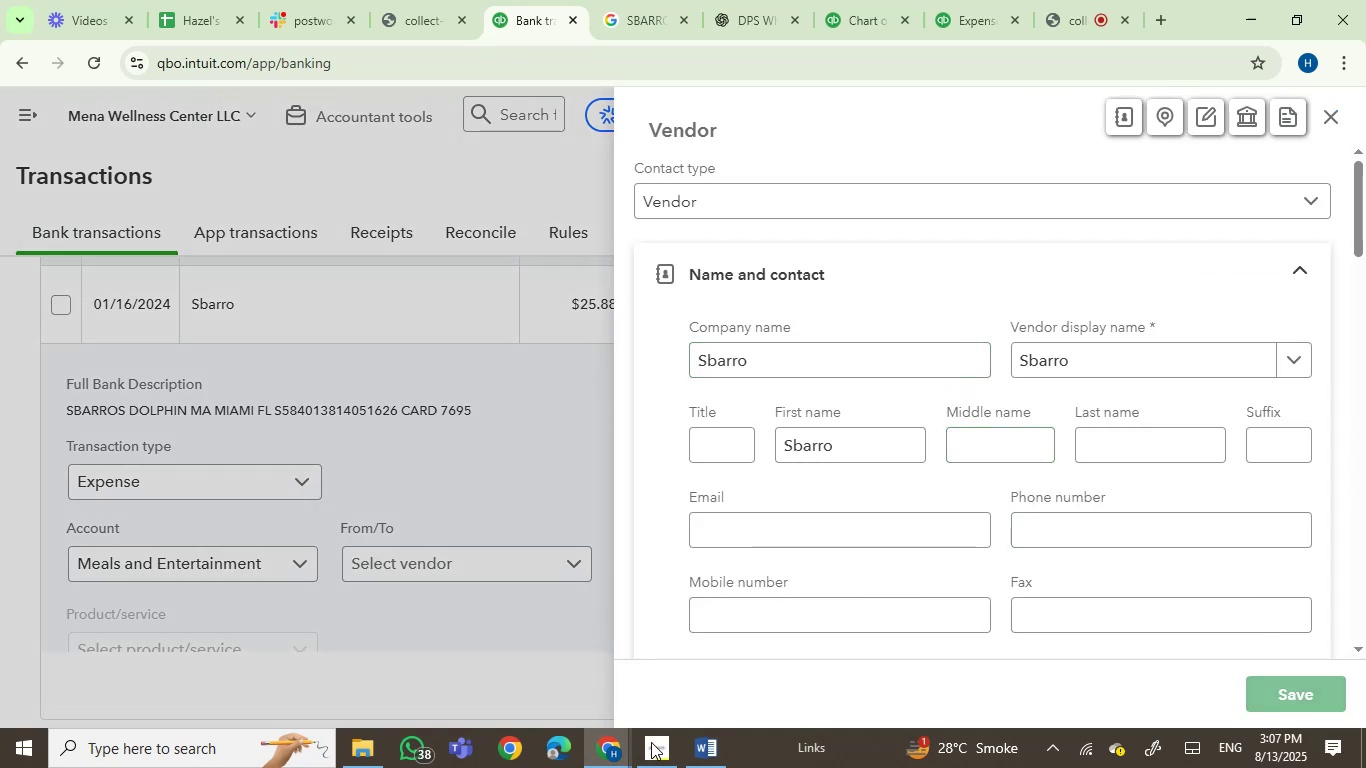 
left_click([651, 758])
 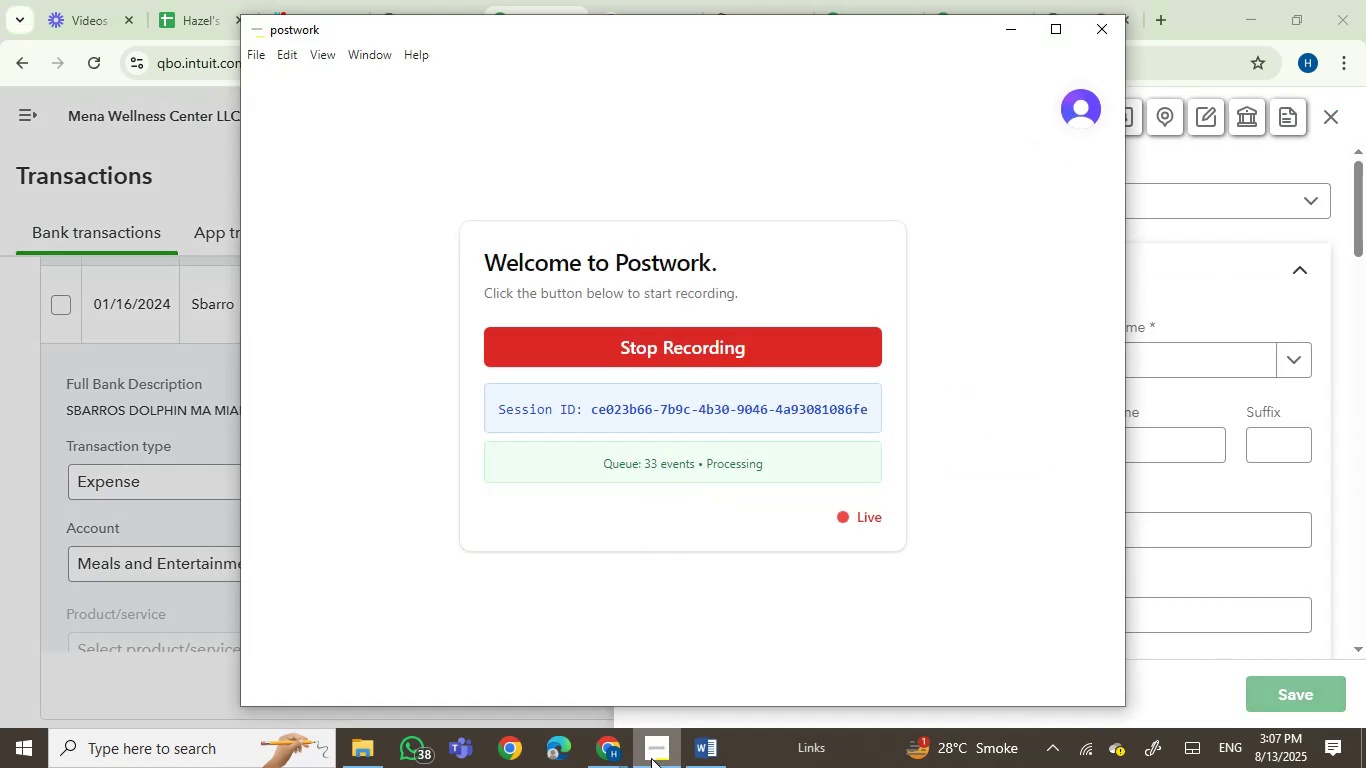 
left_click([651, 758])
 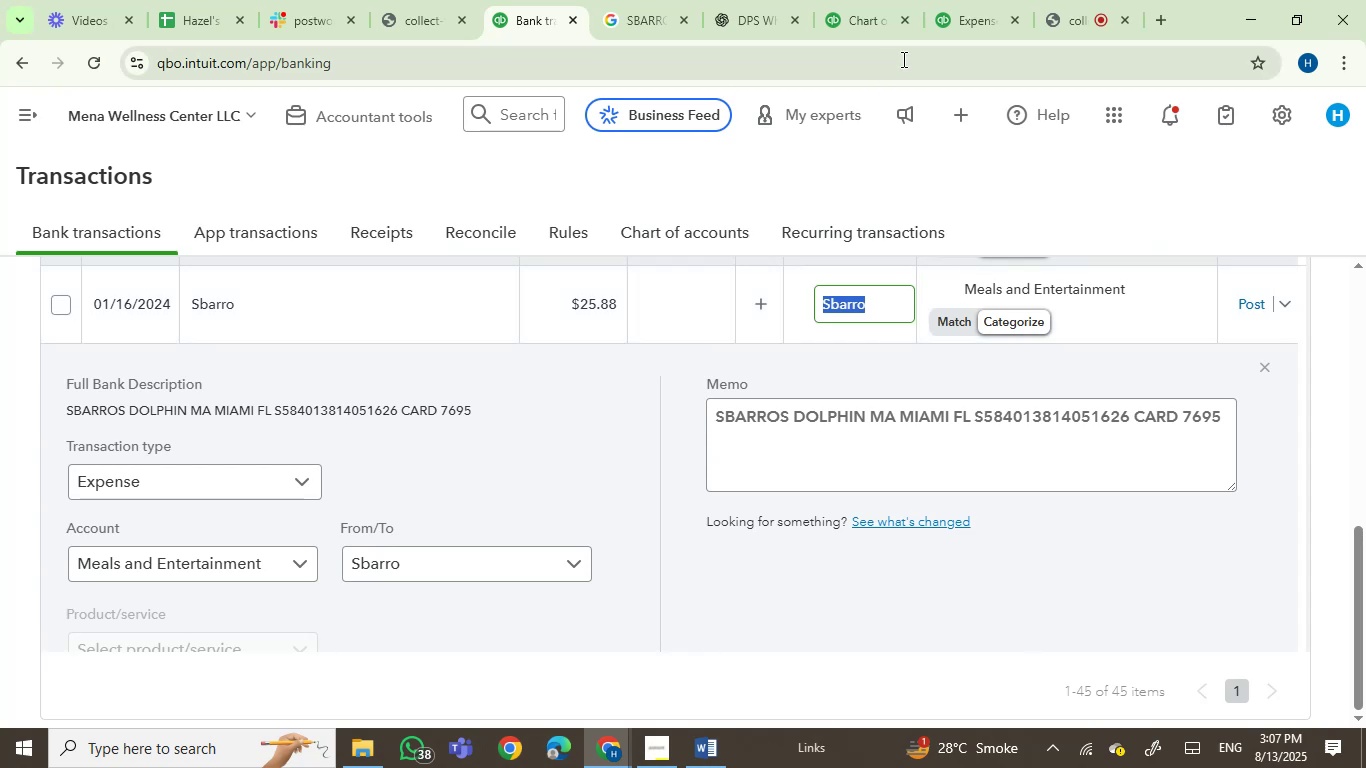 
left_click([1064, 7])
 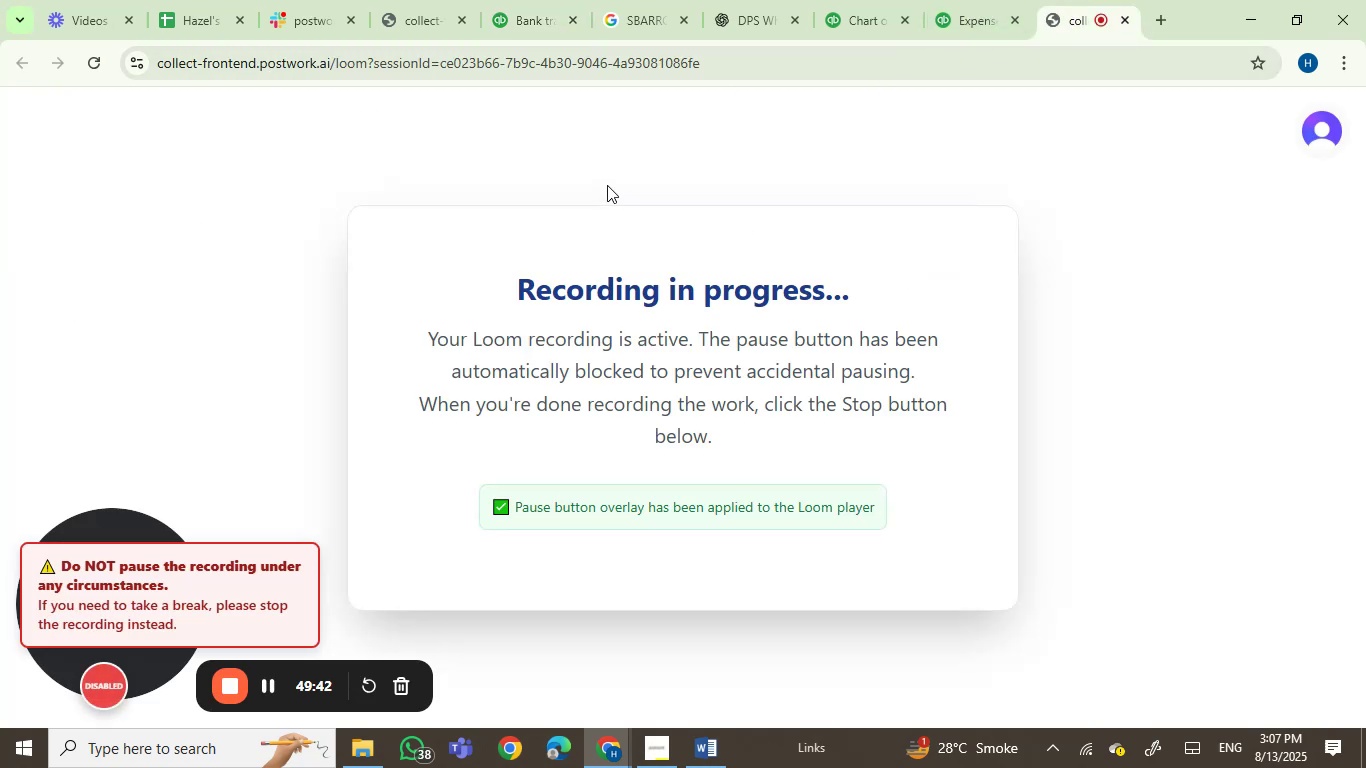 
left_click([532, 0])
 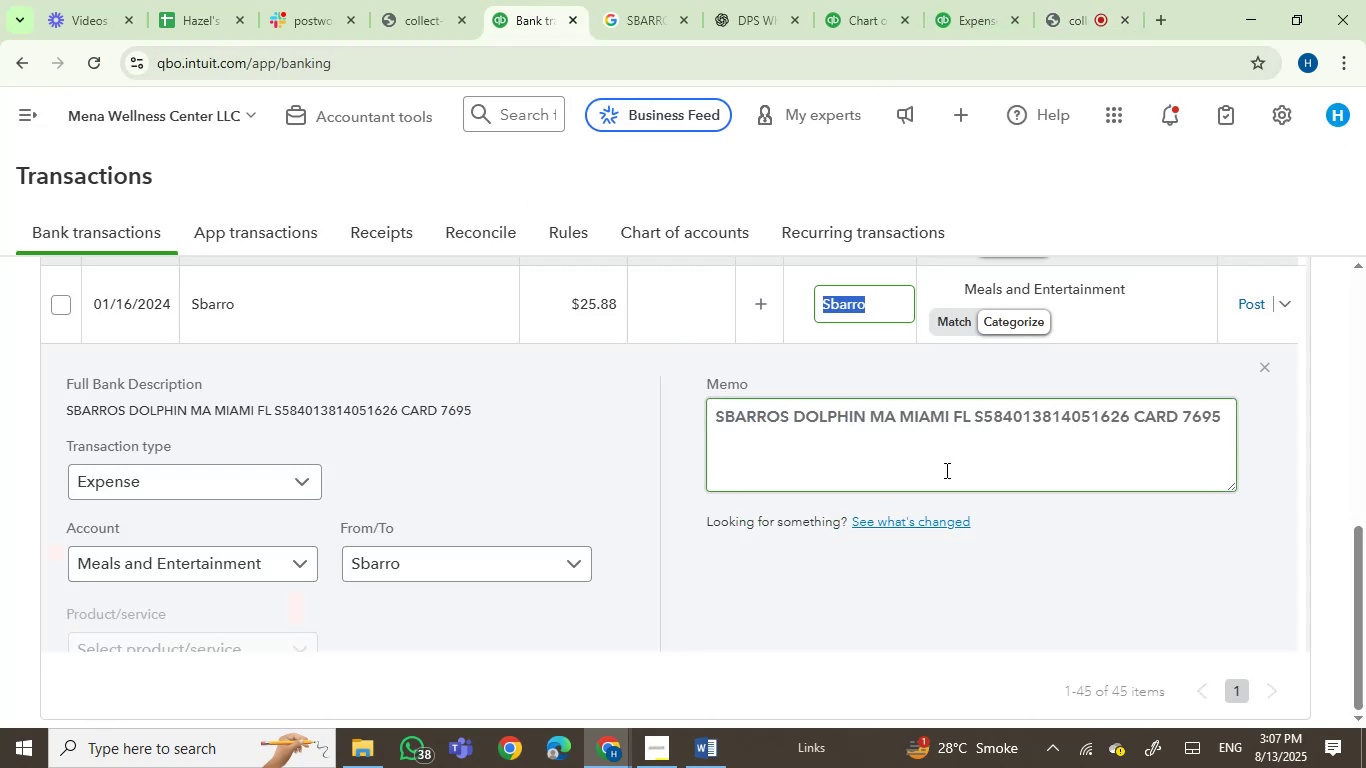 
wait(9.28)
 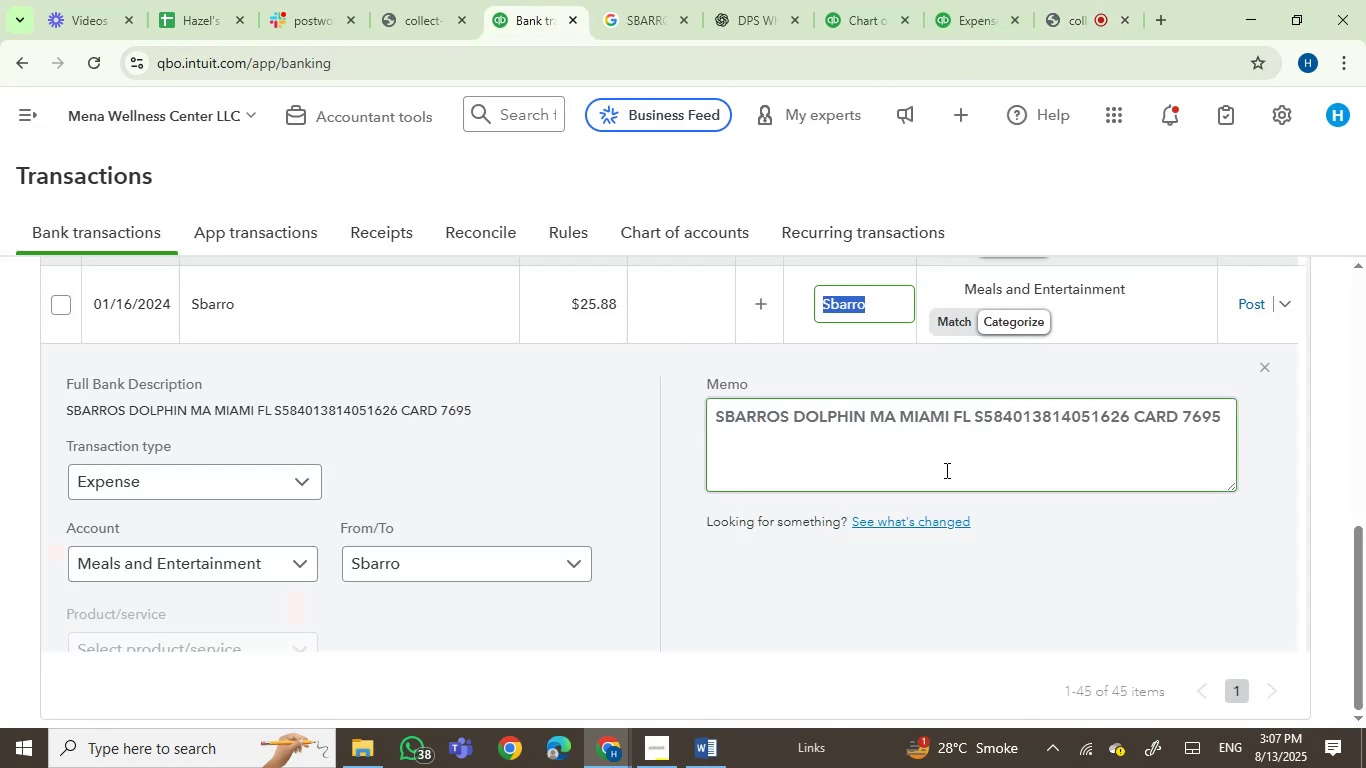 
left_click([1246, 301])
 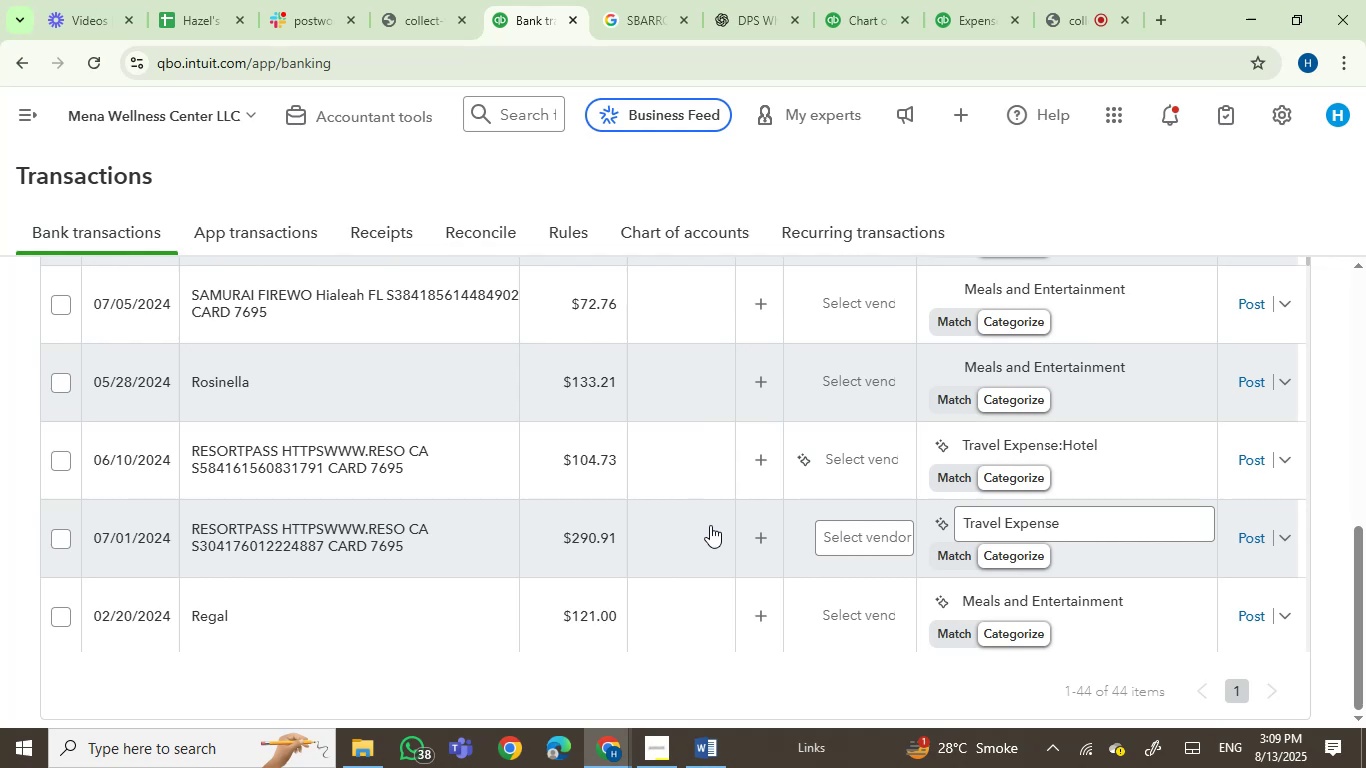 
wait(142.3)
 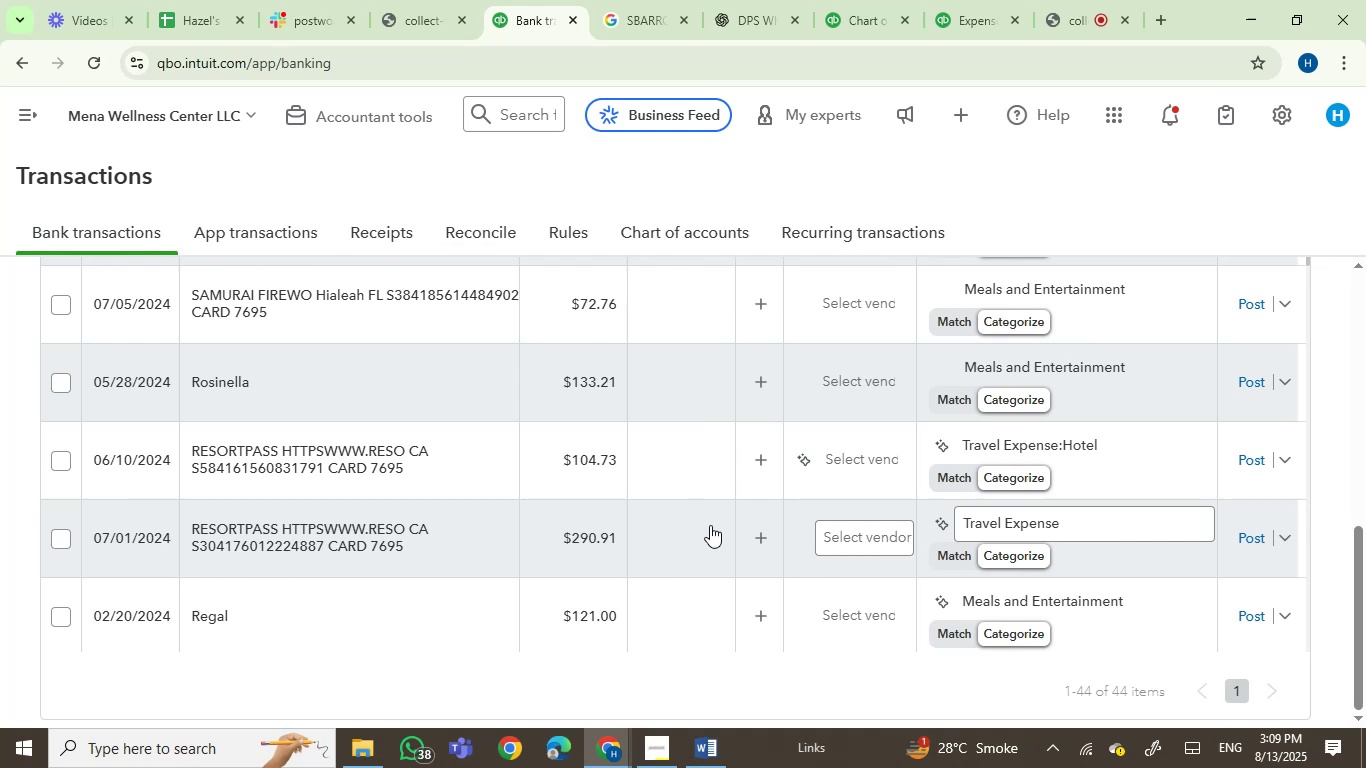 
left_click([260, 379])
 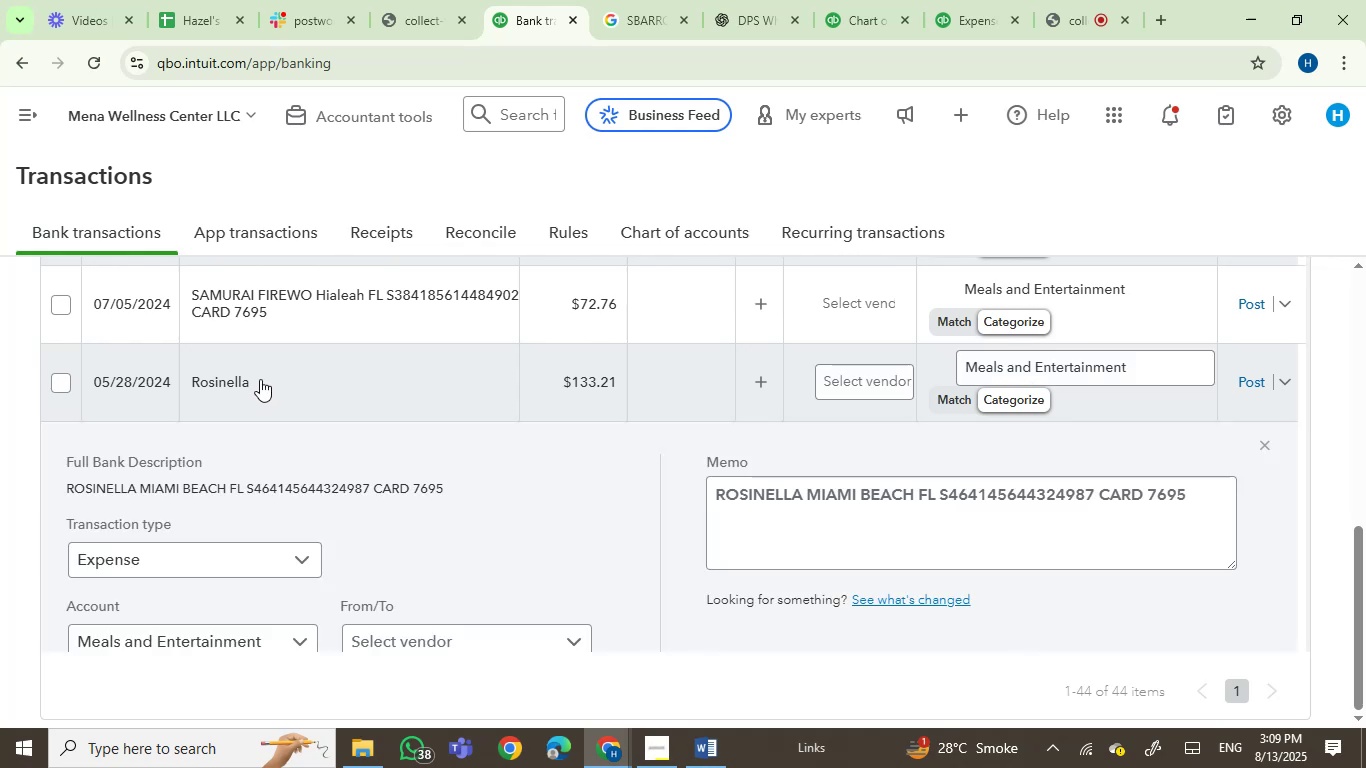 
wait(5.21)
 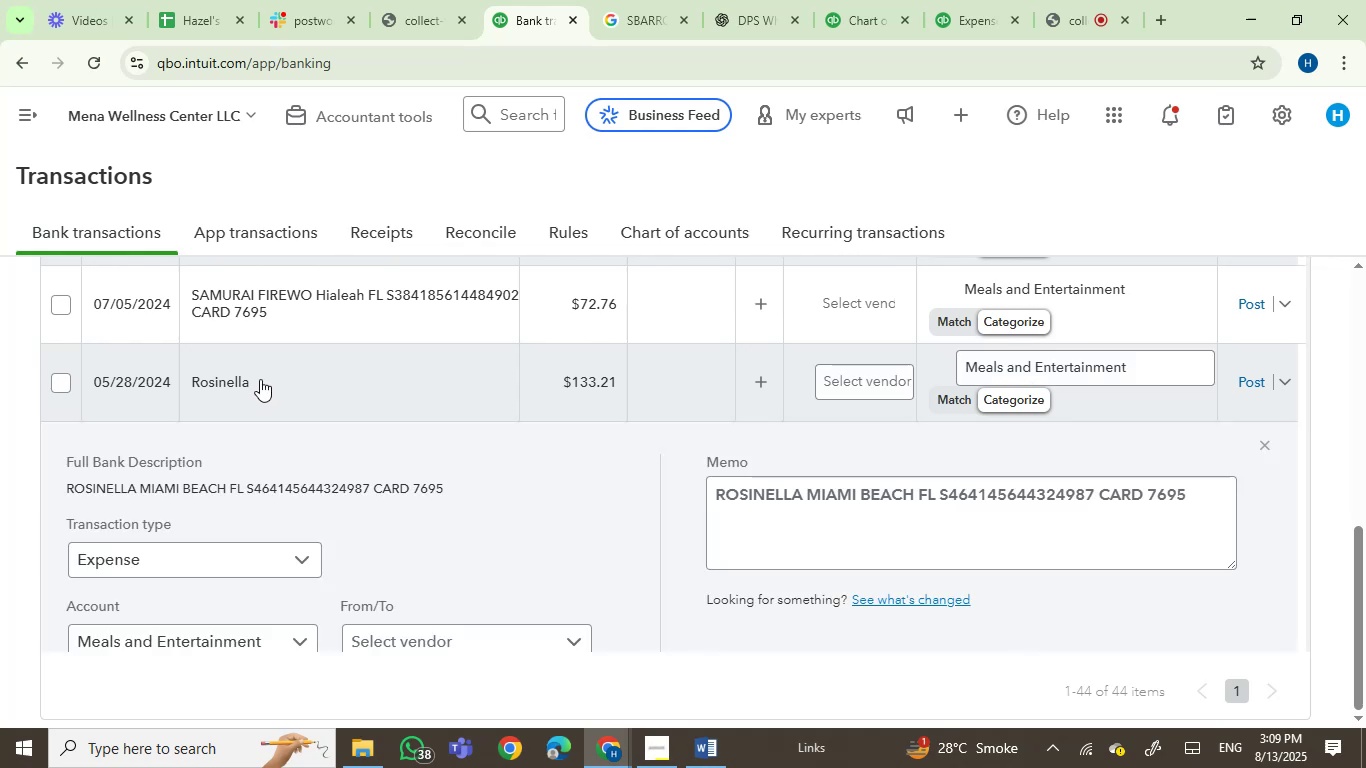 
scroll: coordinate [260, 379], scroll_direction: up, amount: 1.0
 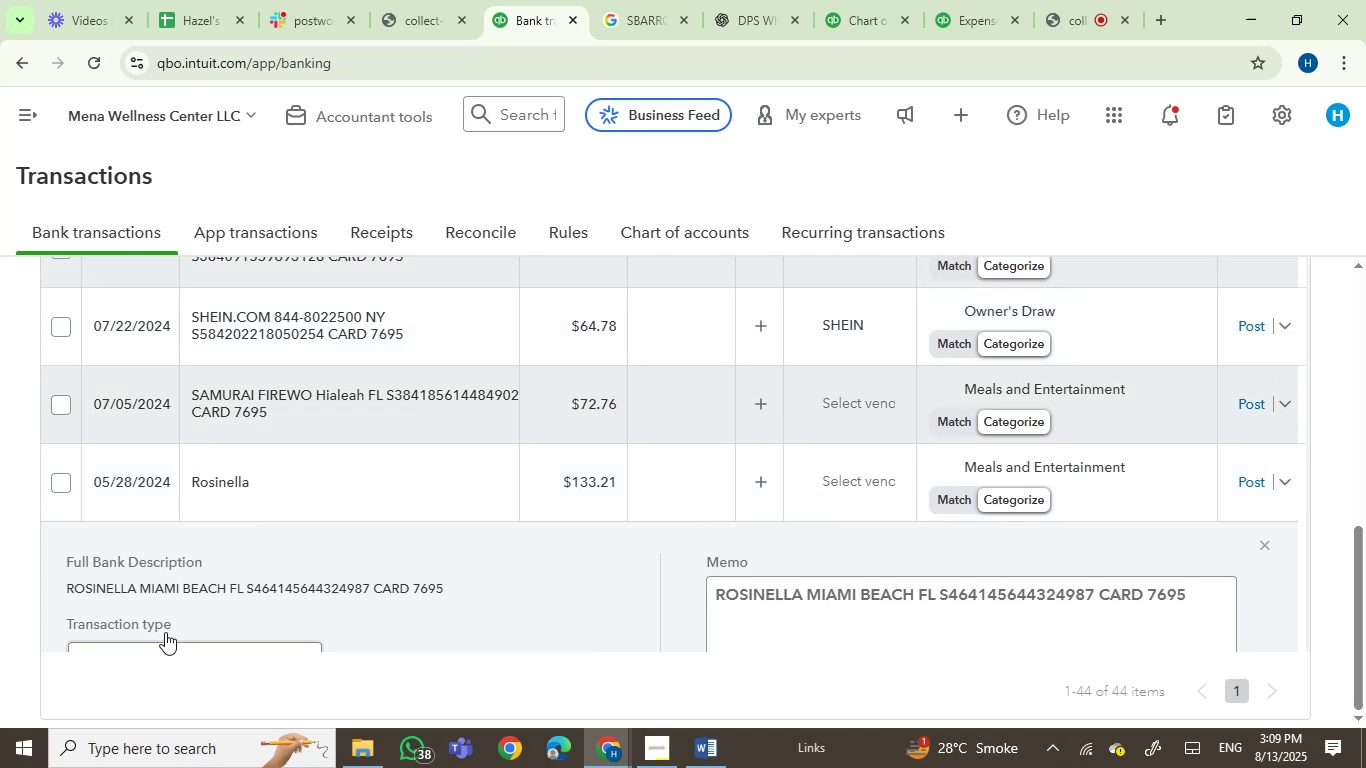 
left_click([94, 587])
 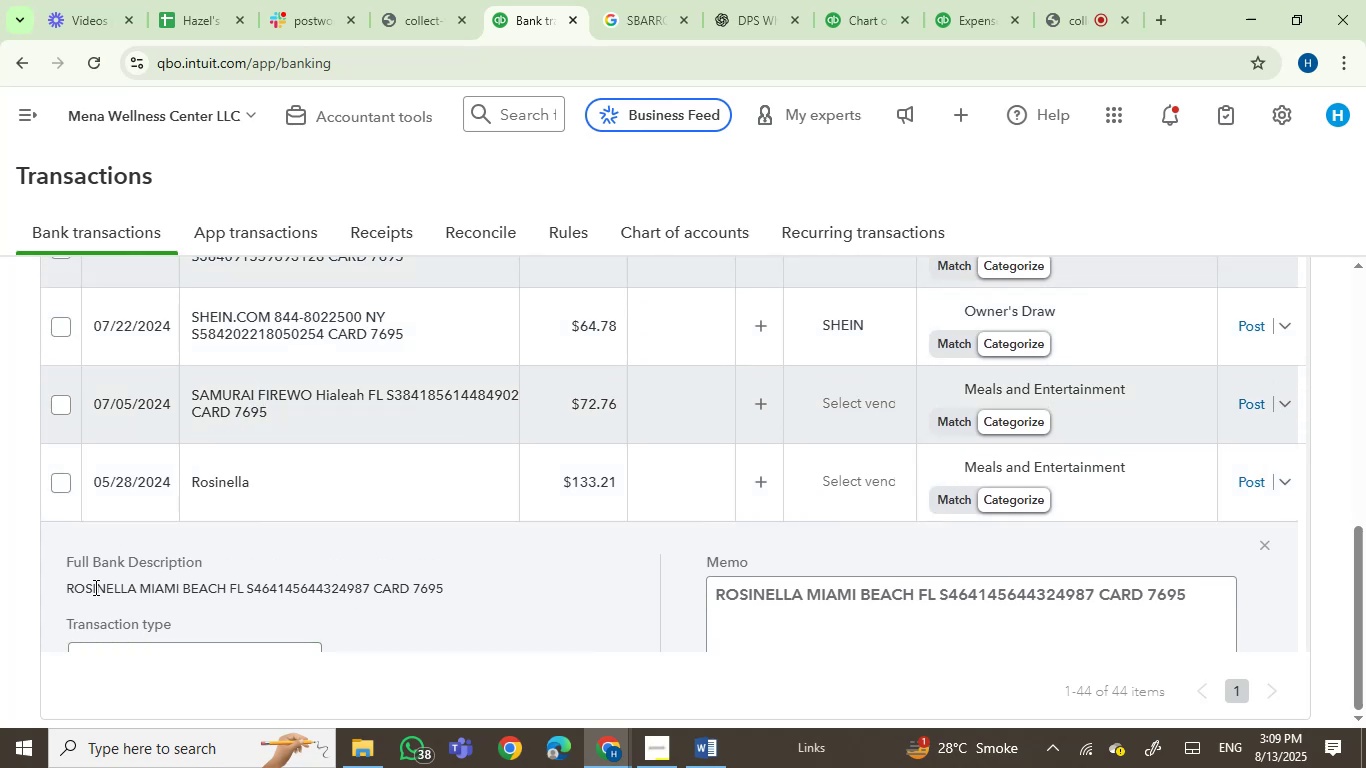 
left_click_drag(start_coordinate=[94, 587], to_coordinate=[323, 604])
 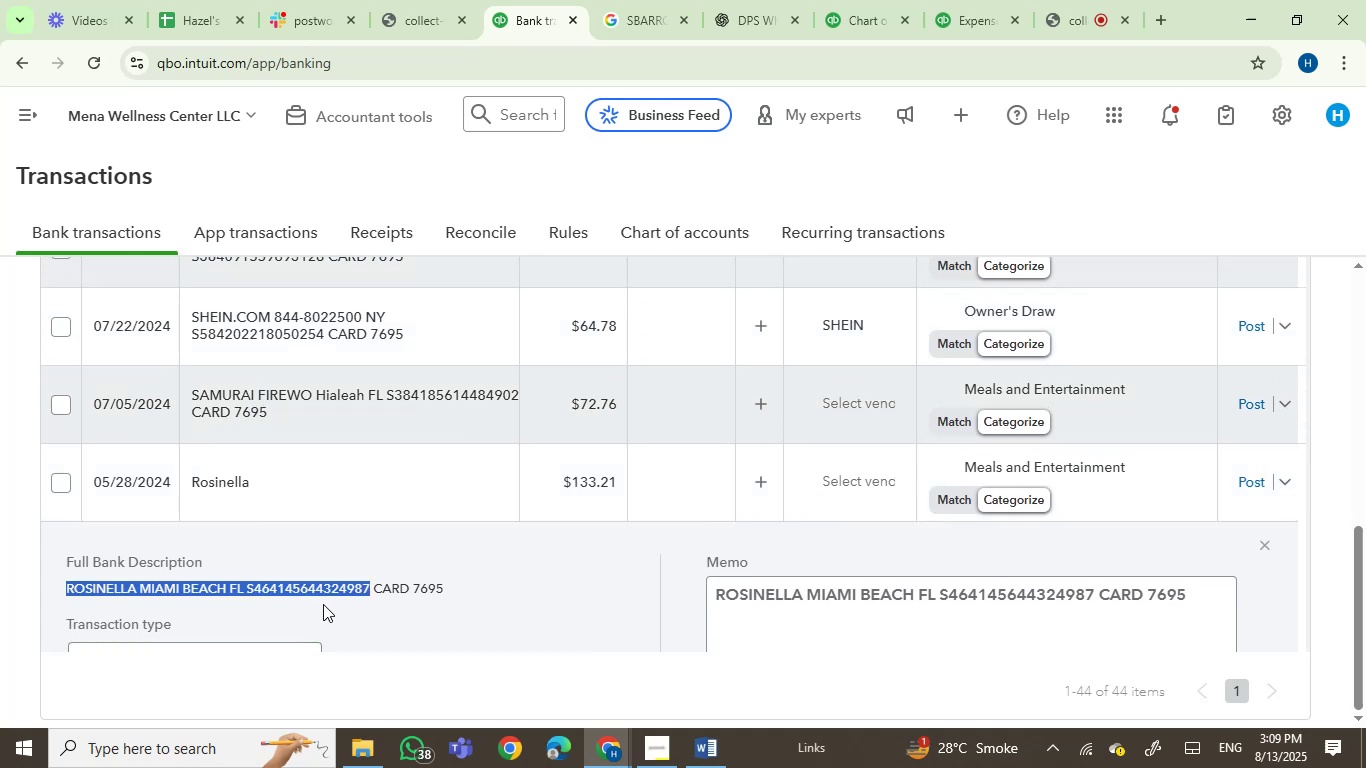 
key(Control+C)
 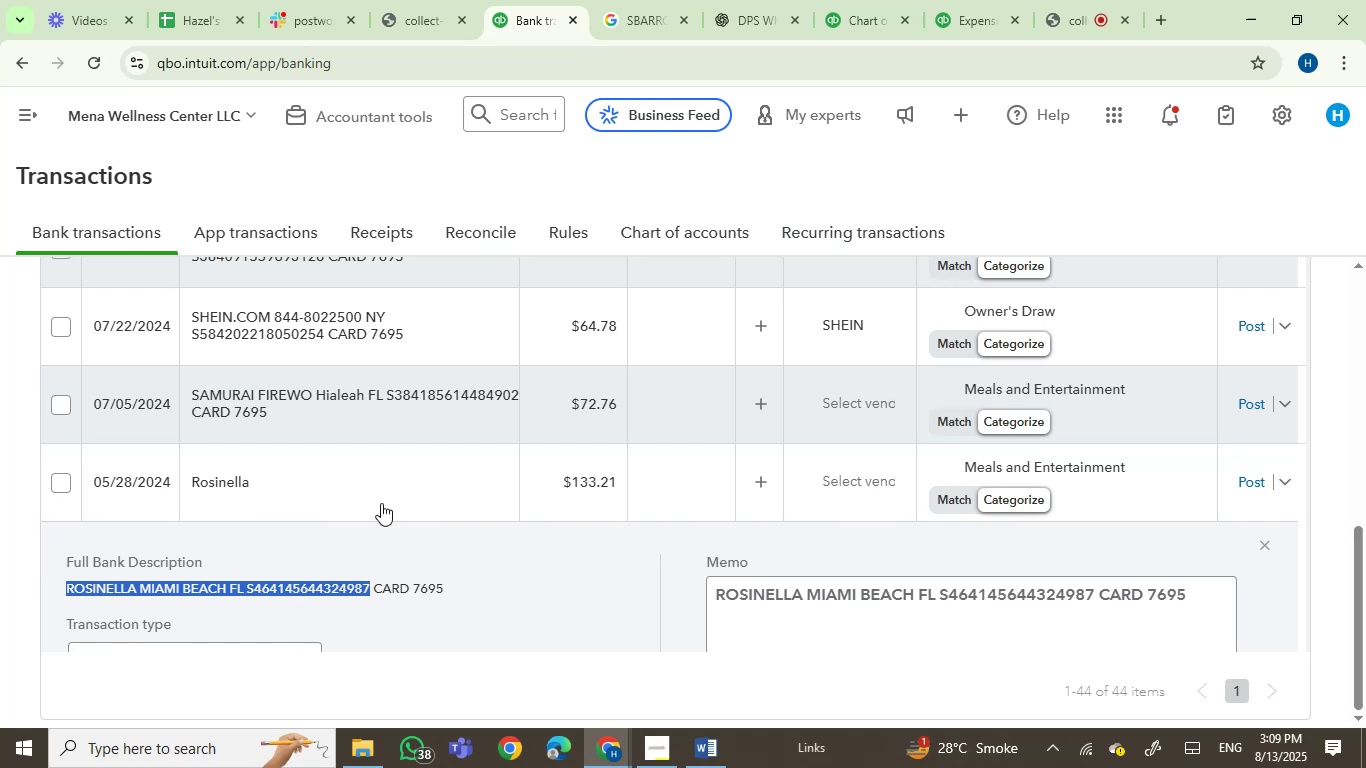 
wait(5.2)
 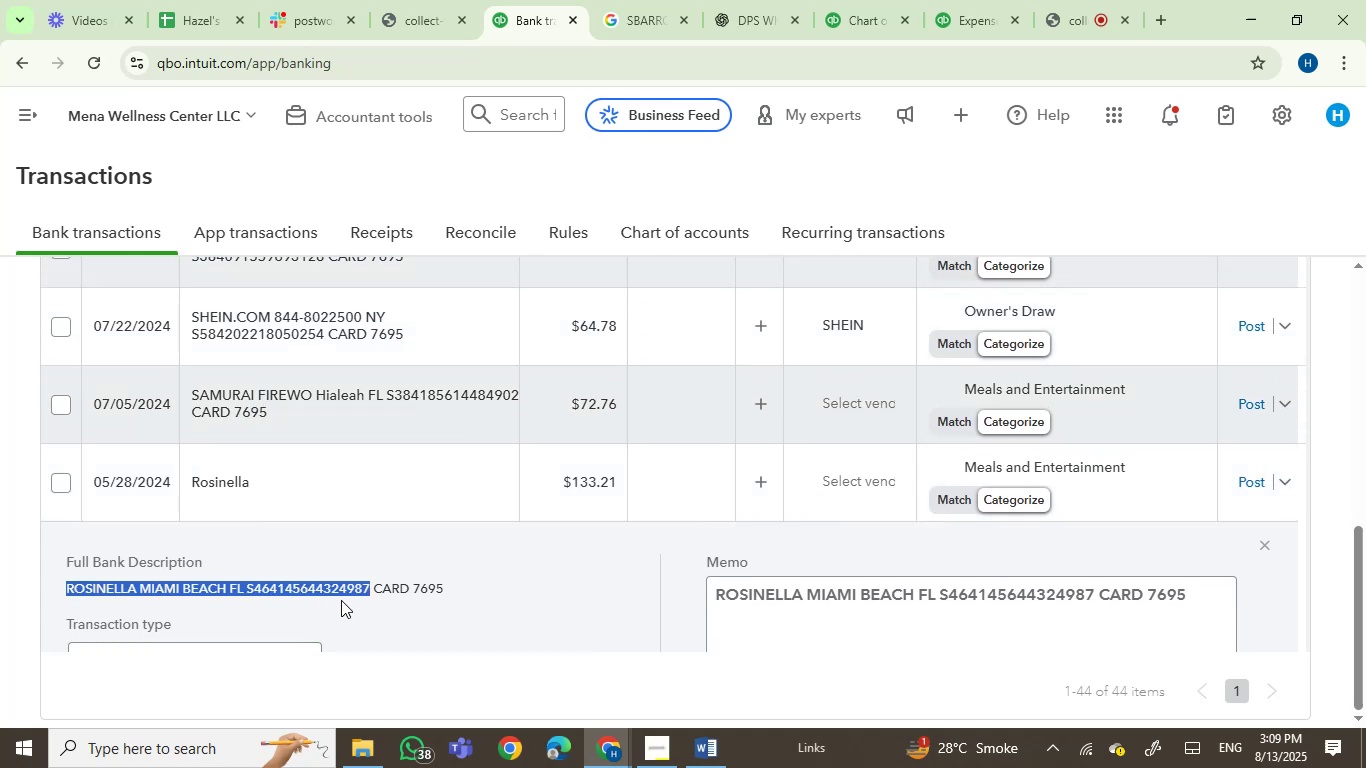 
double_click([622, 55])
 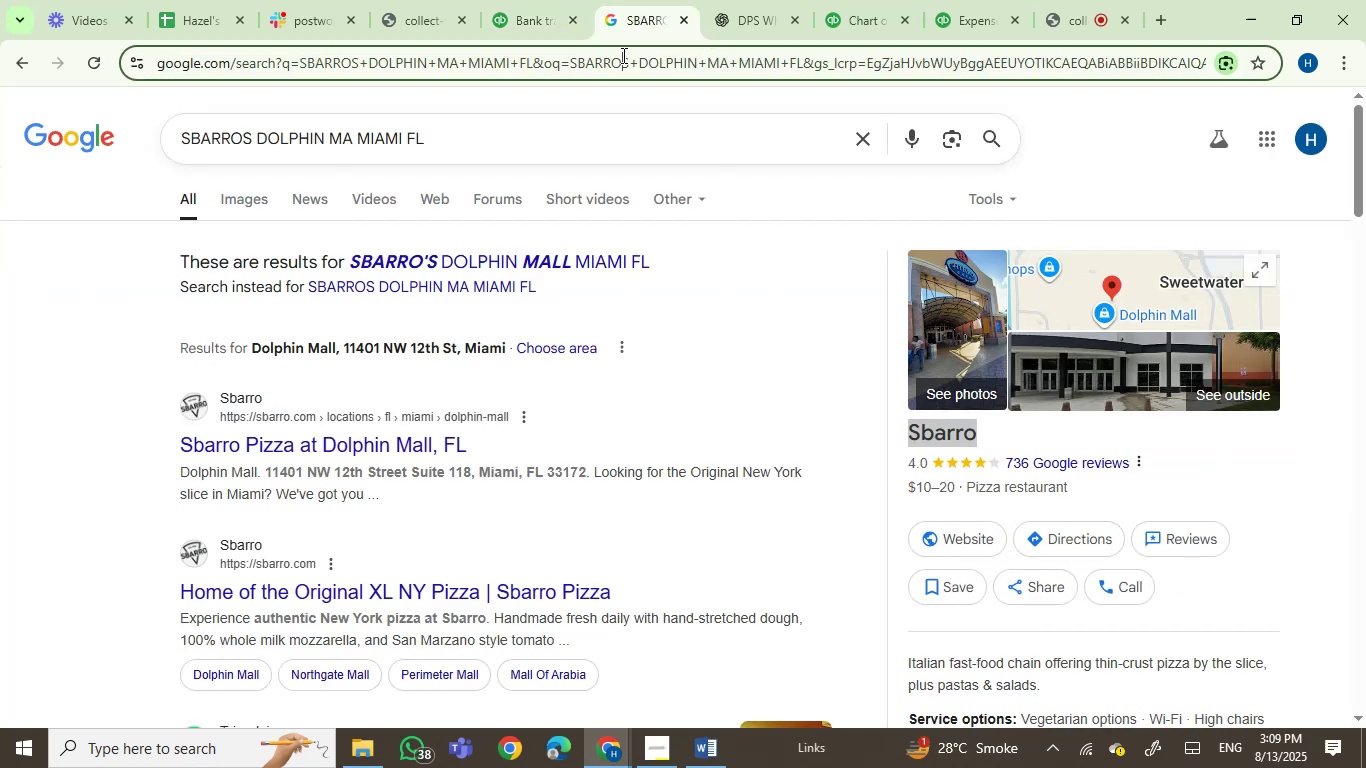 
key(Control+ControlLeft)
 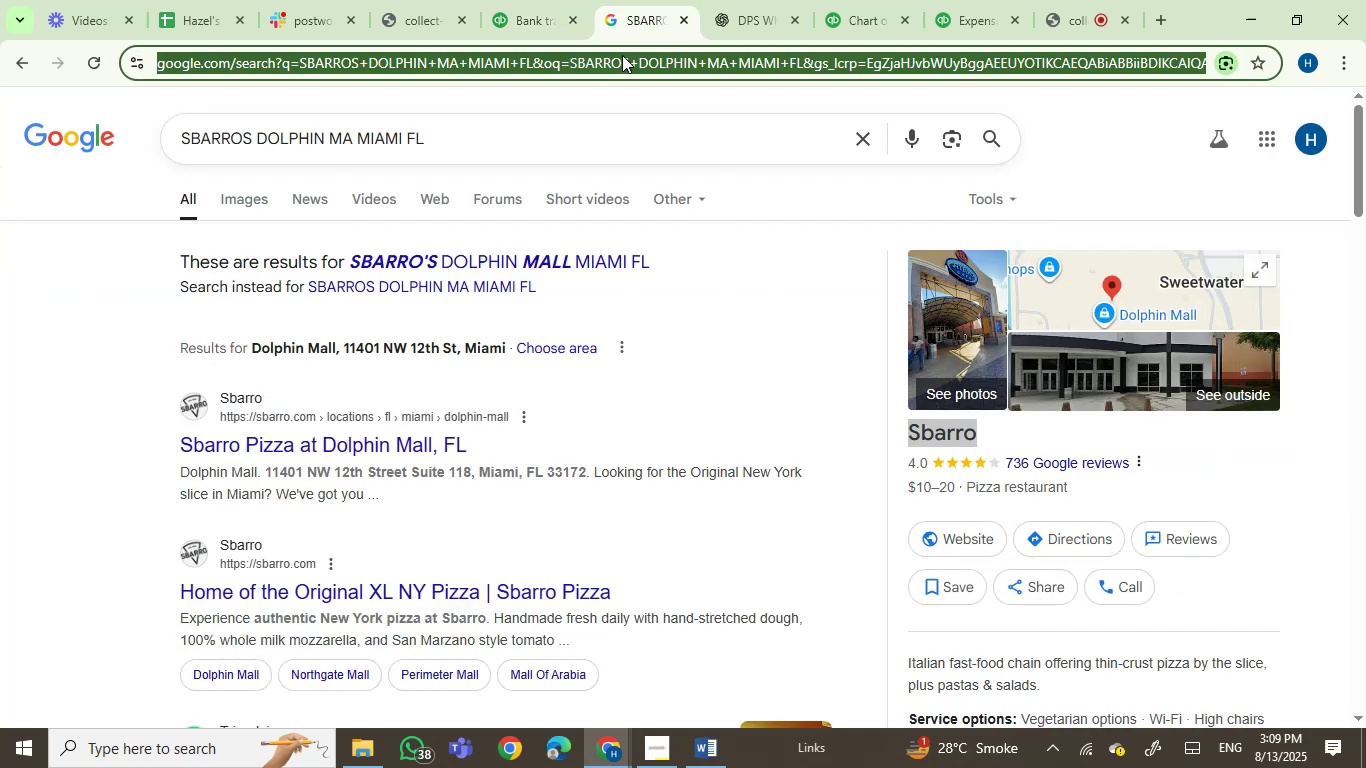 
key(Control+V)
 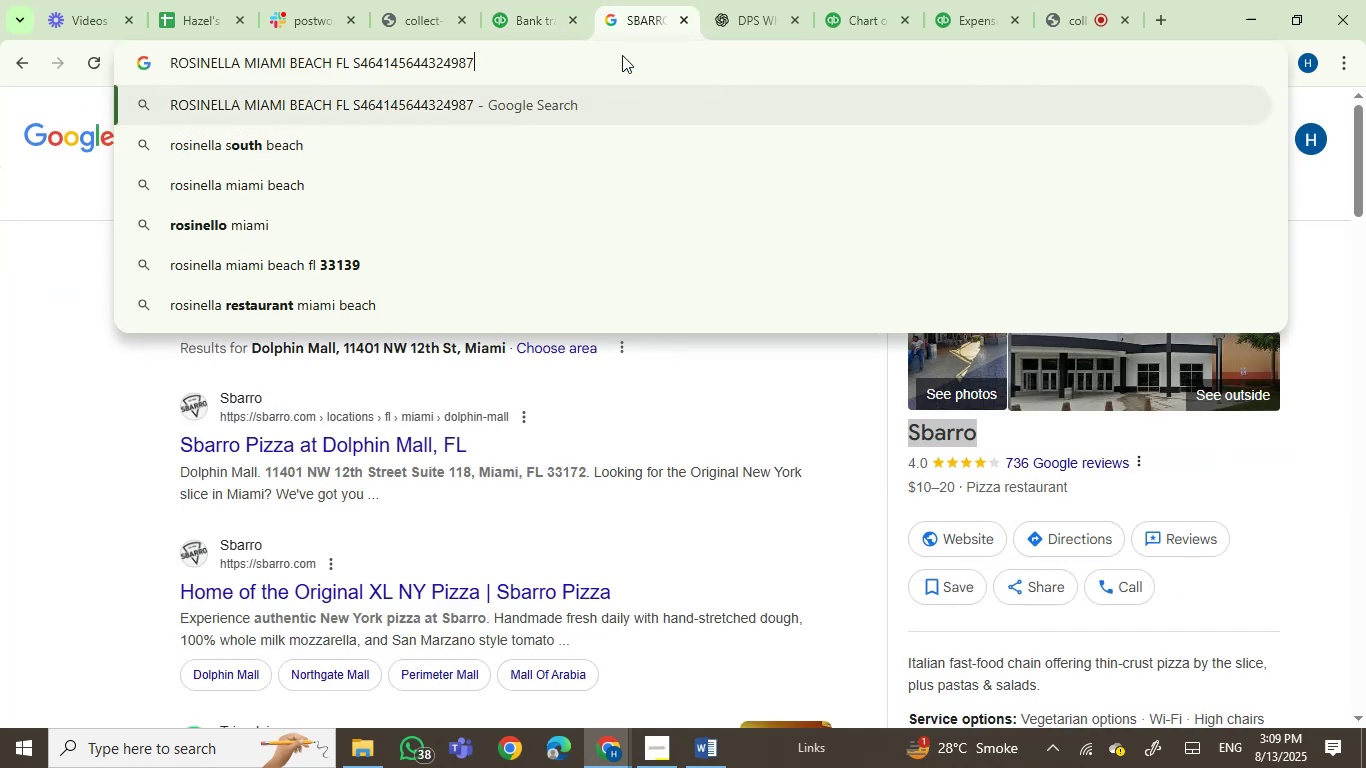 
key(Enter)
 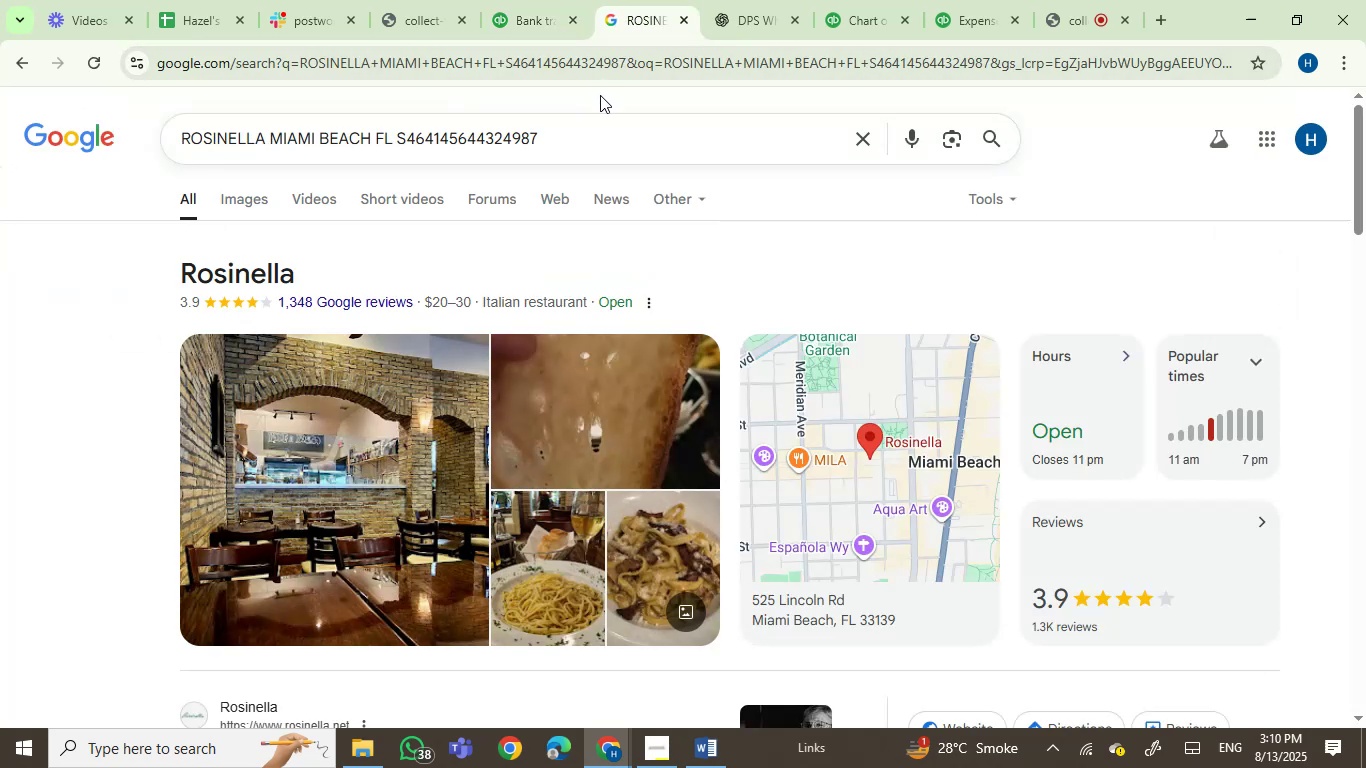 
wait(10.92)
 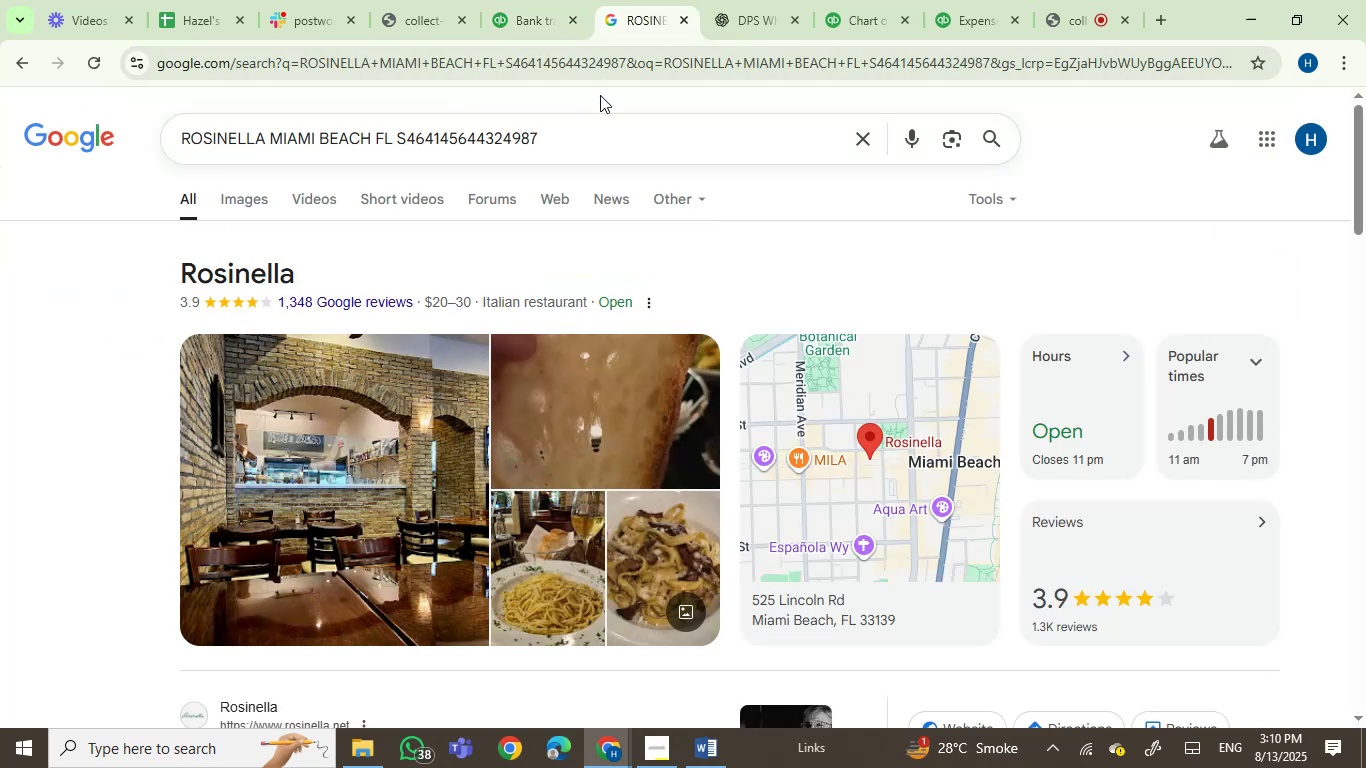 
left_click([538, 0])
 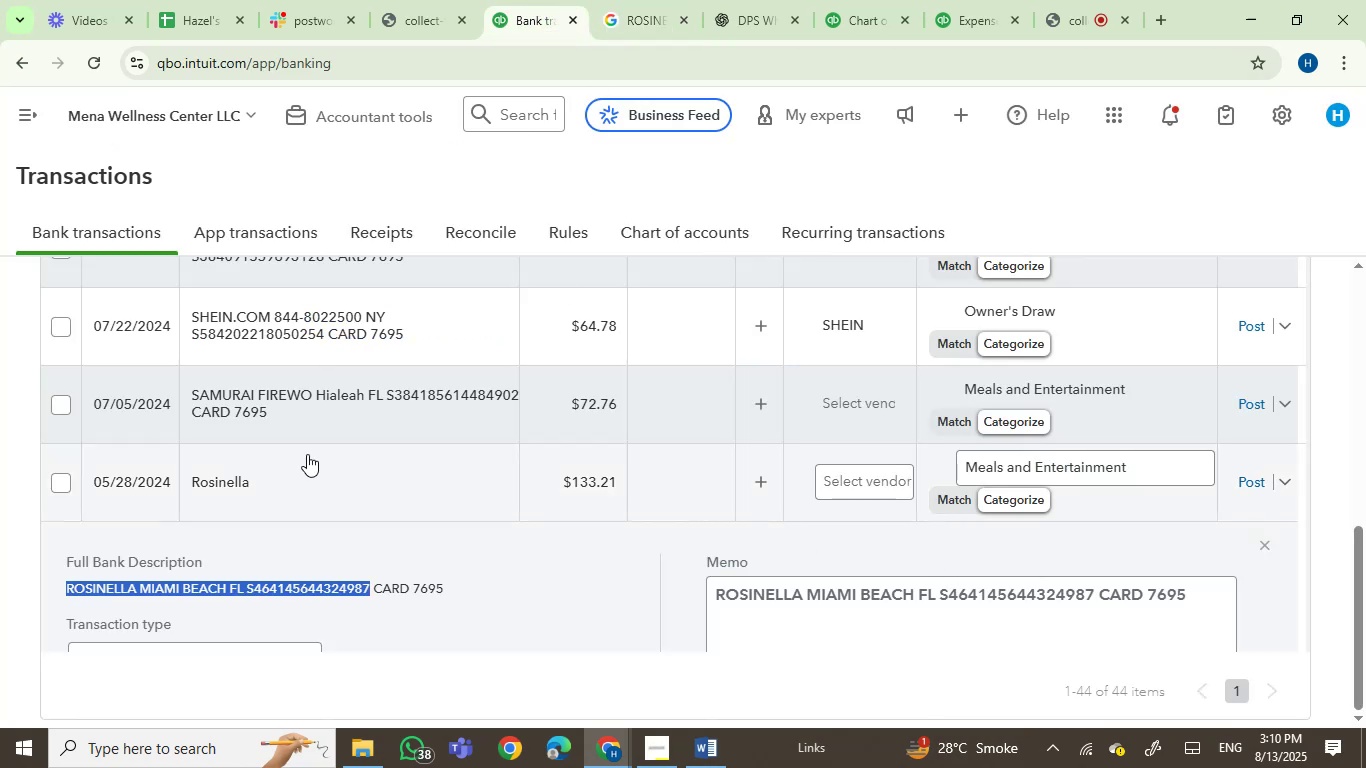 
left_click_drag(start_coordinate=[258, 475], to_coordinate=[187, 482])
 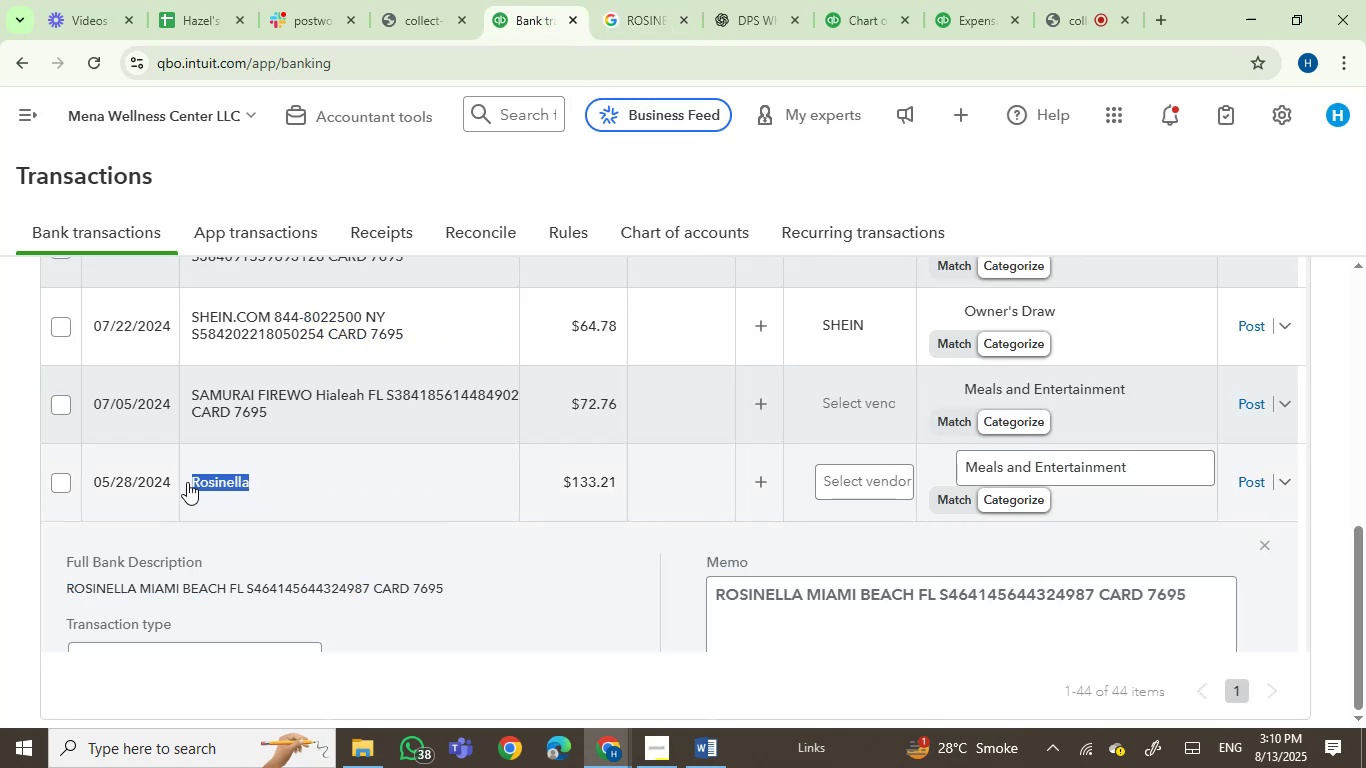 
key(Control+C)
 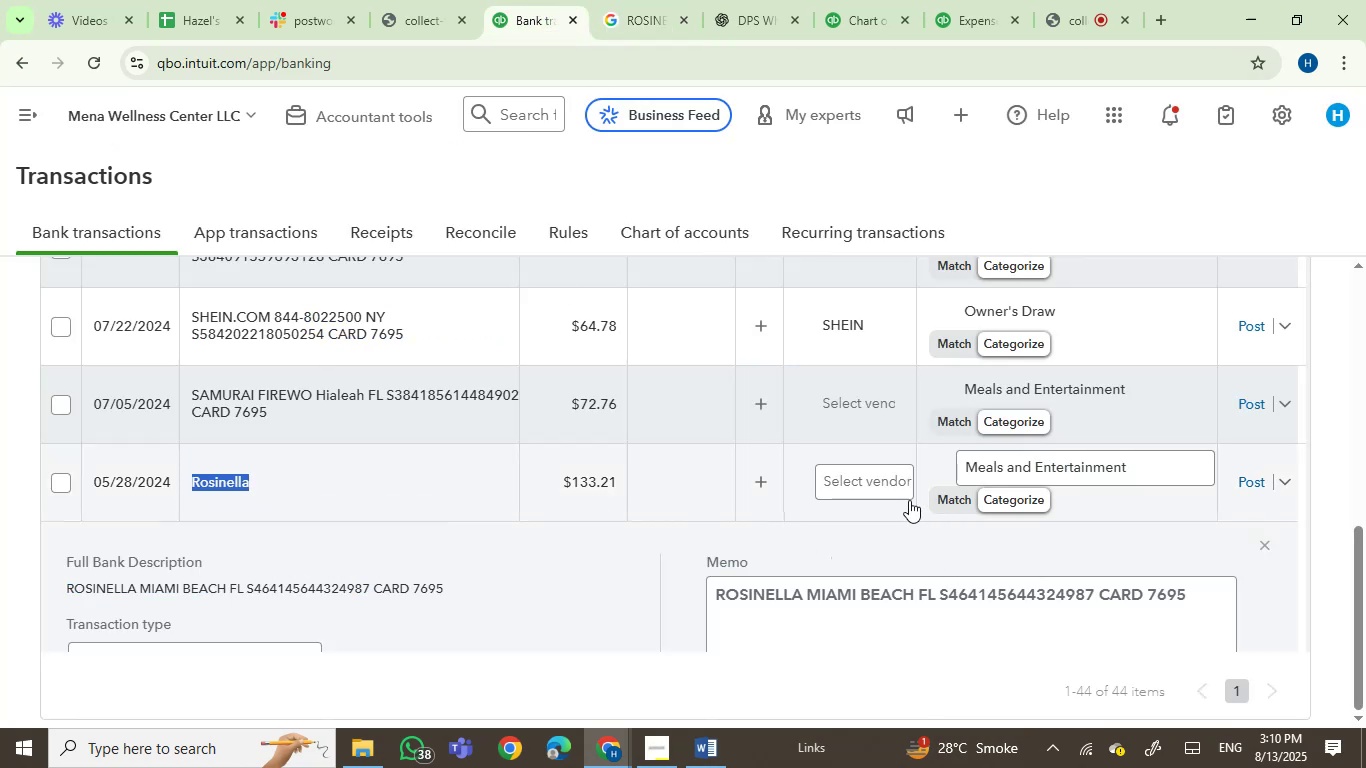 
left_click_drag(start_coordinate=[836, 478], to_coordinate=[825, 478])
 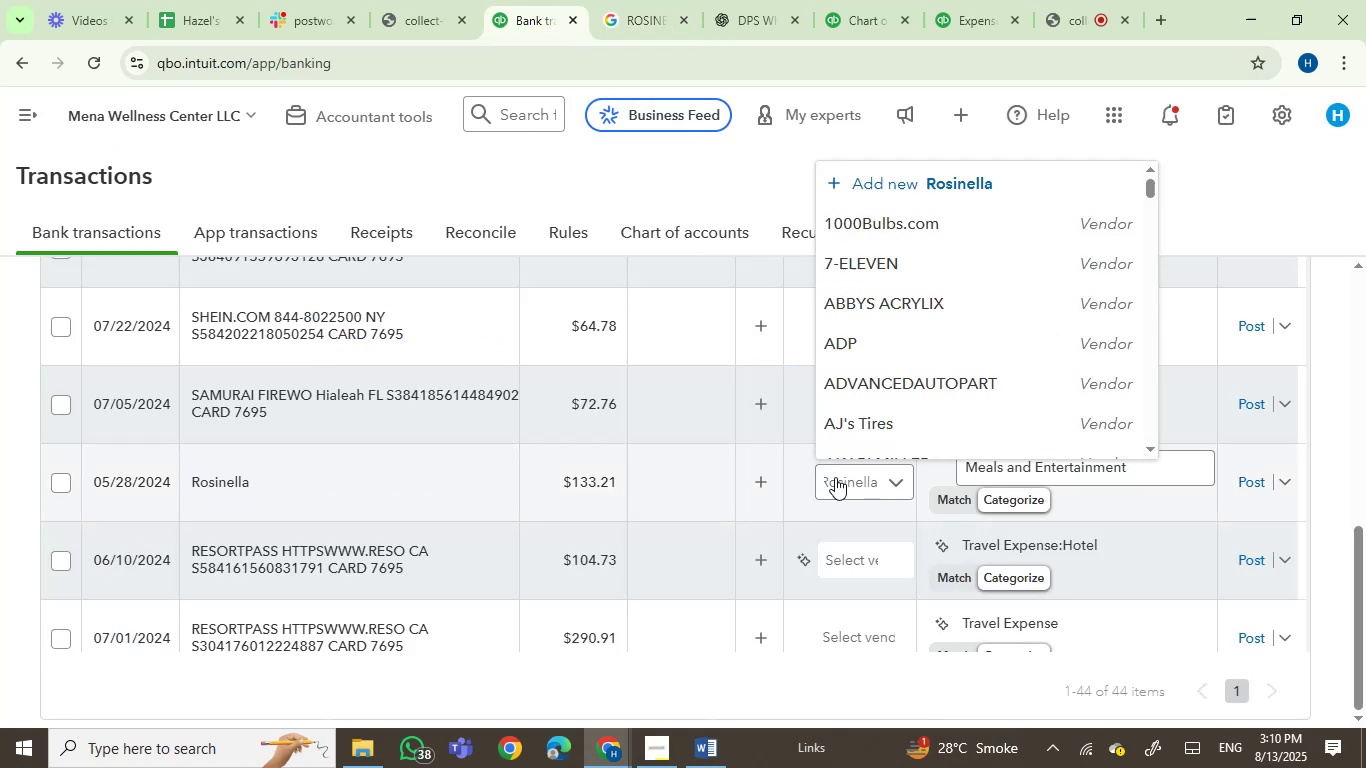 
key(Control+V)
 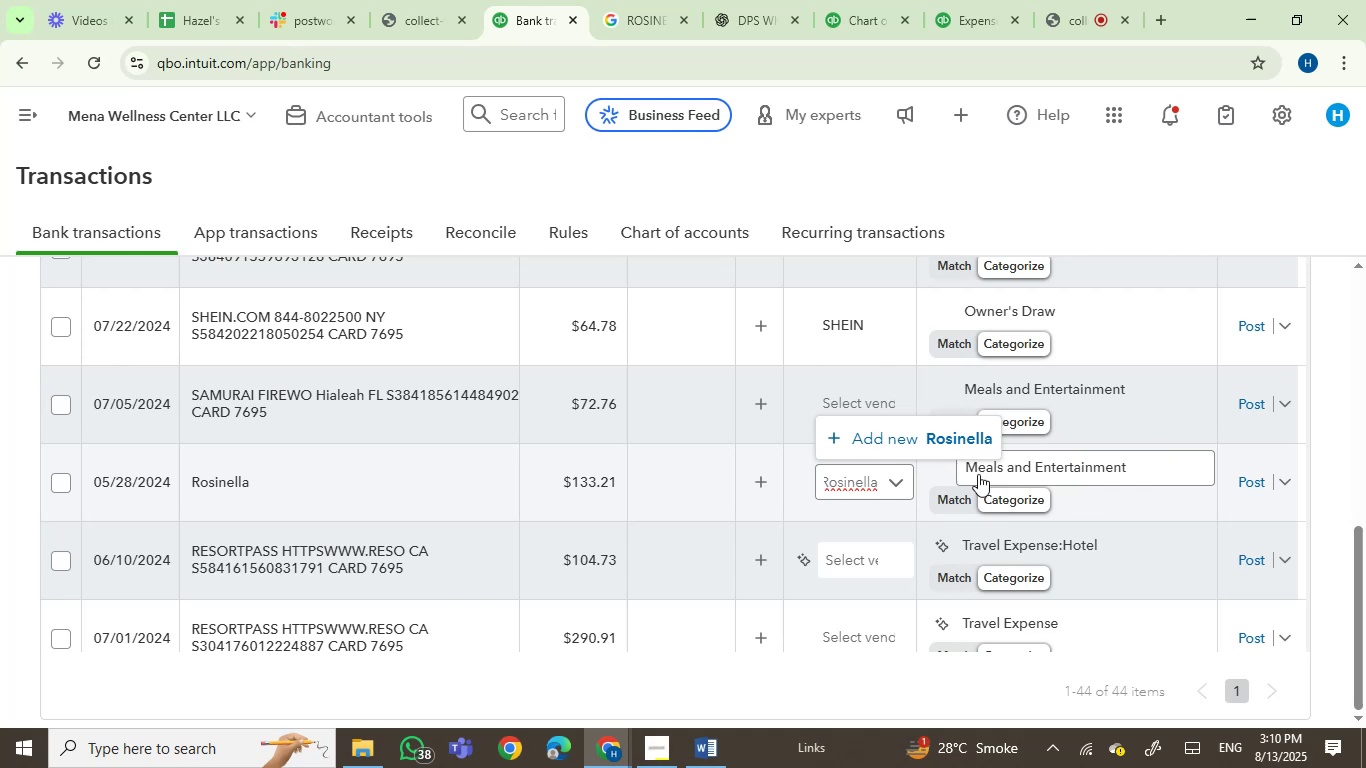 
left_click([949, 447])
 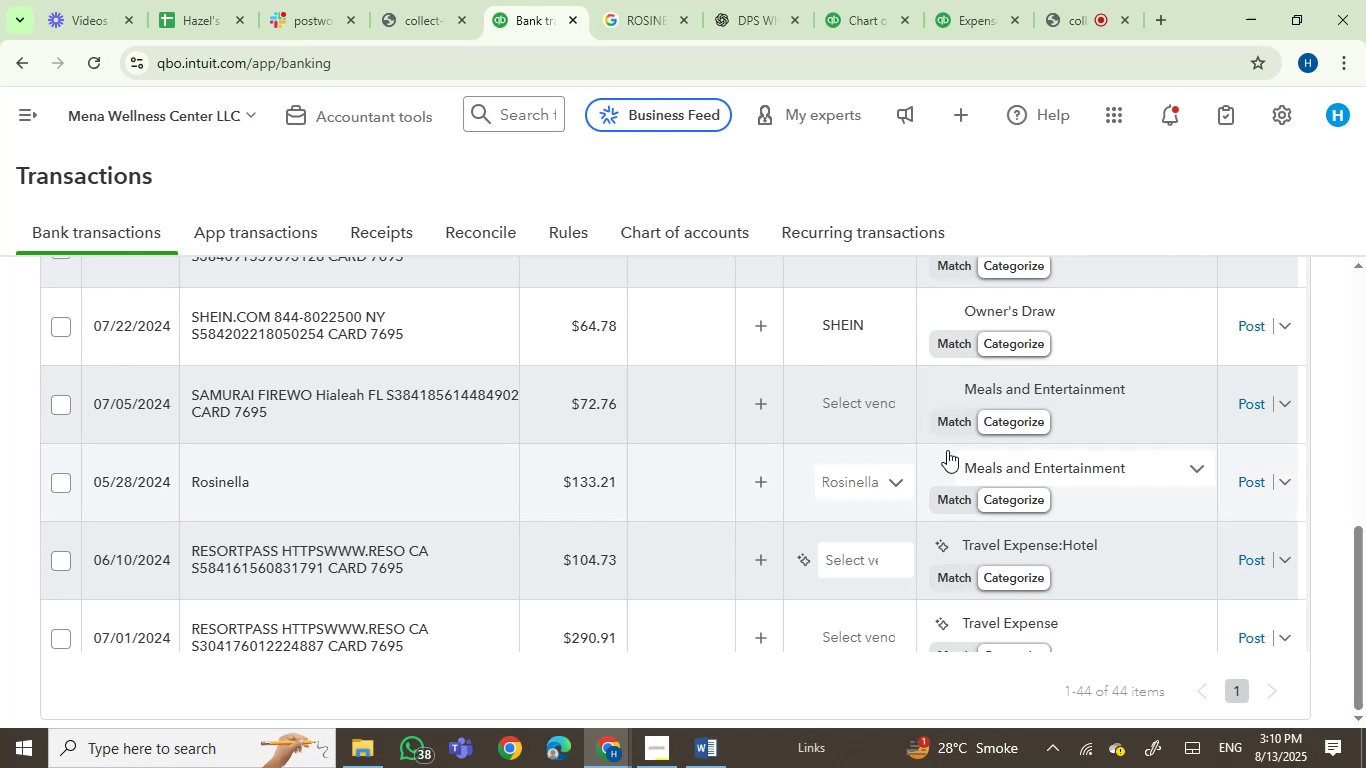 
mouse_move([970, 515])
 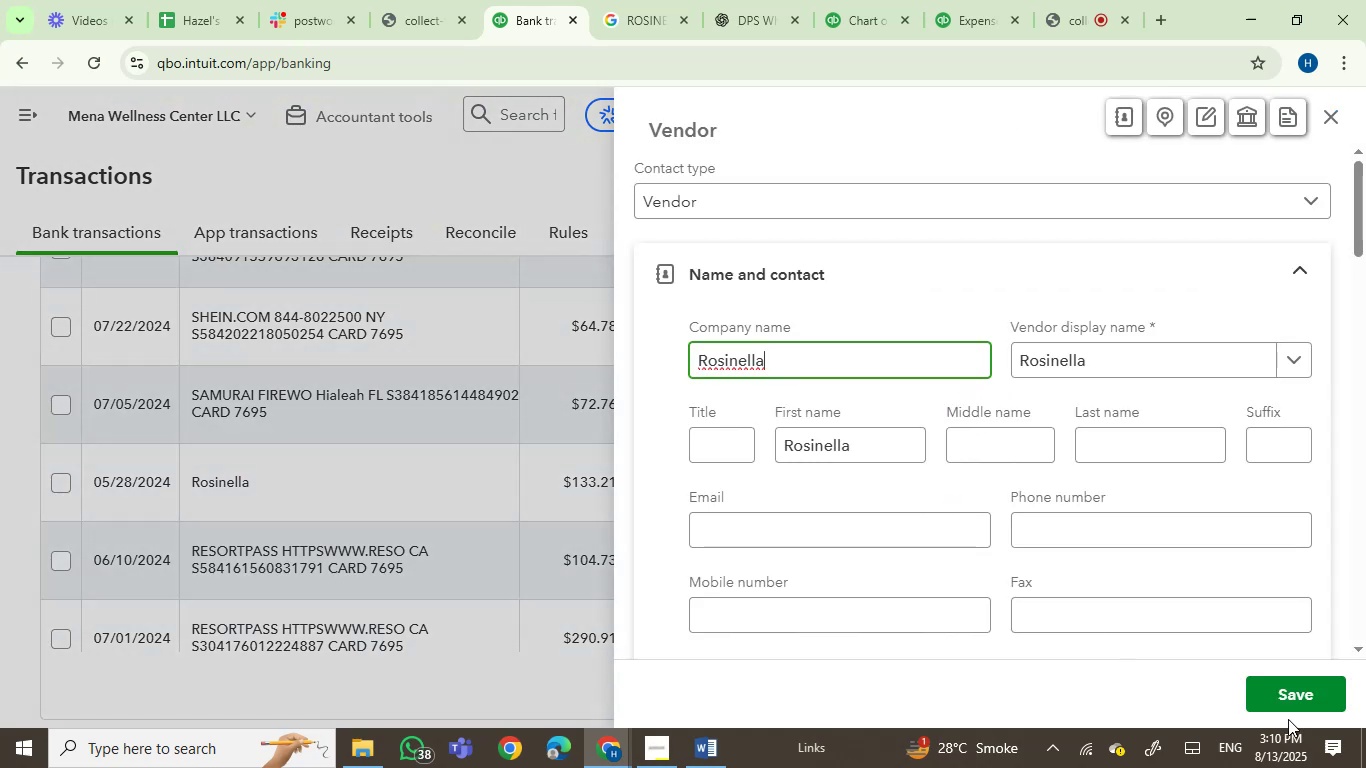 
left_click([1291, 698])
 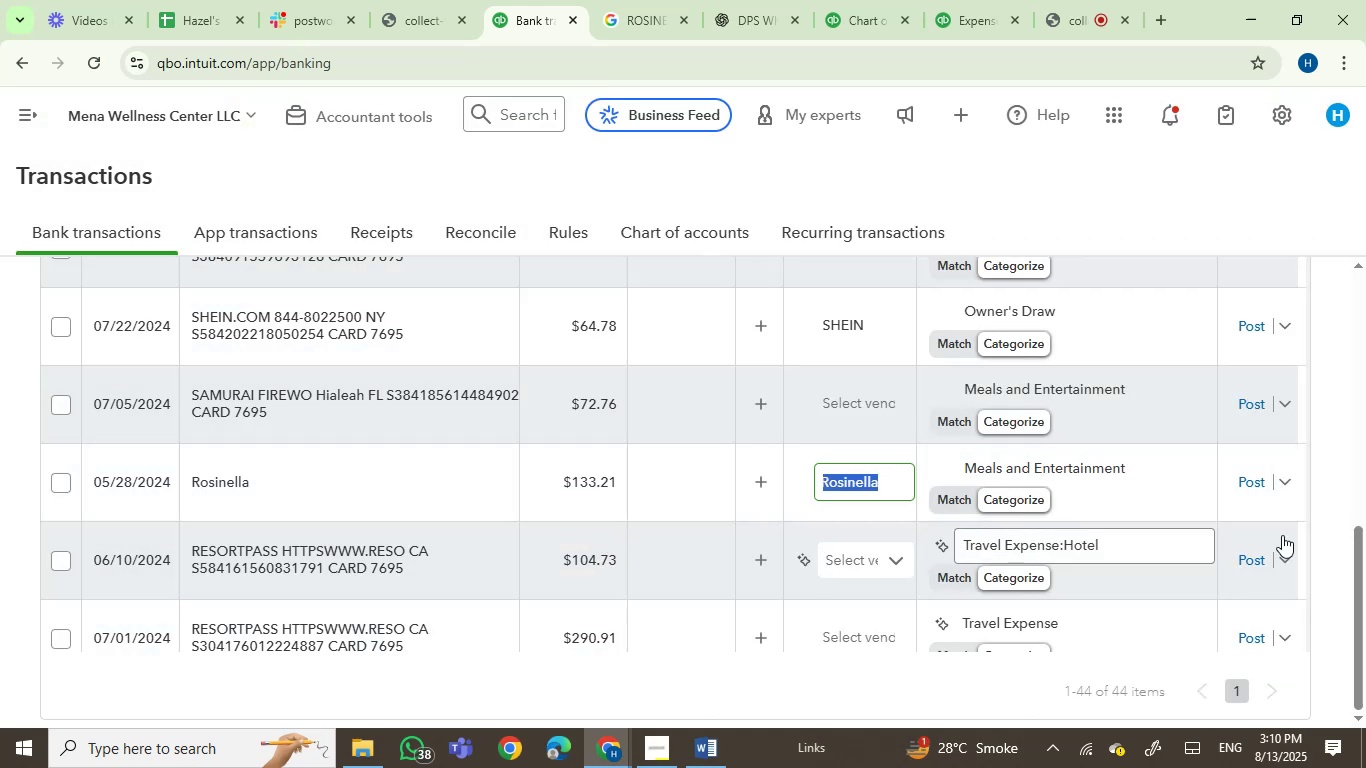 
left_click([1251, 486])
 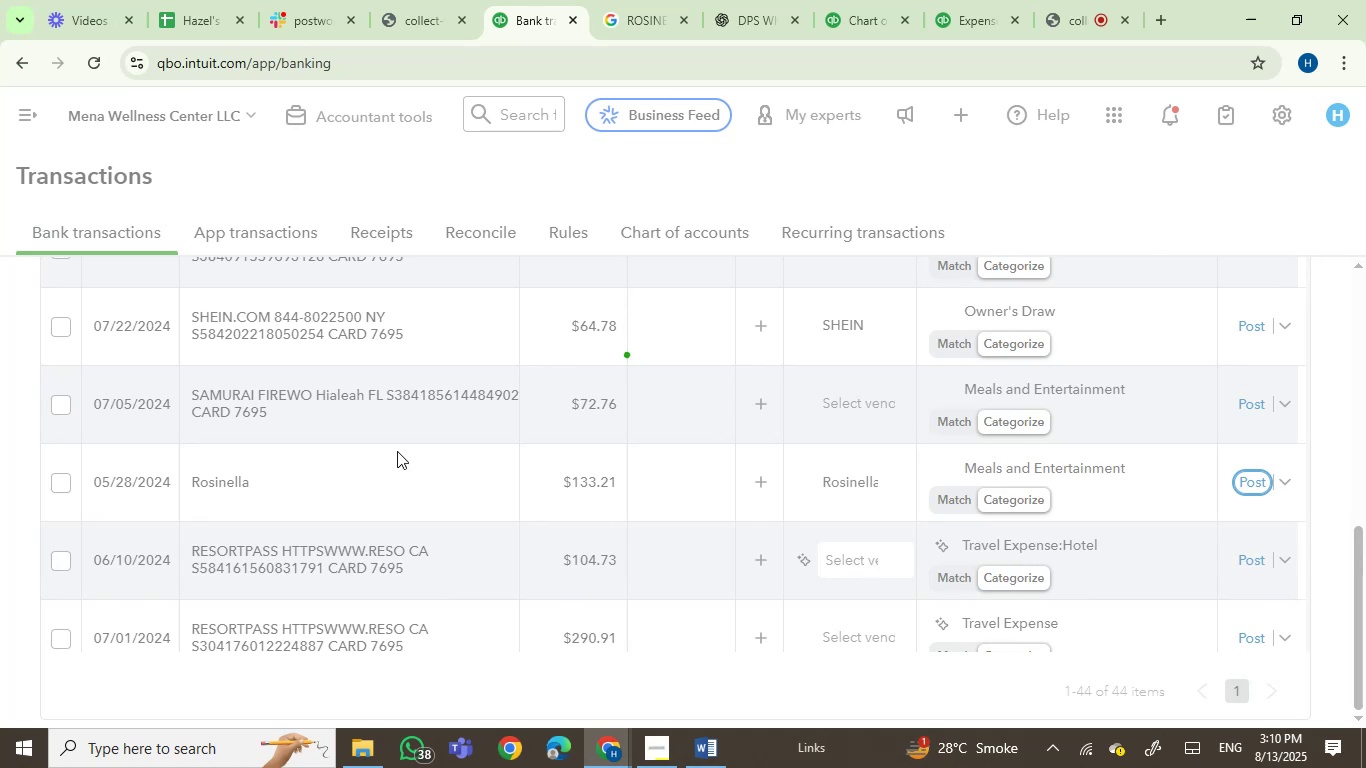 
wait(7.29)
 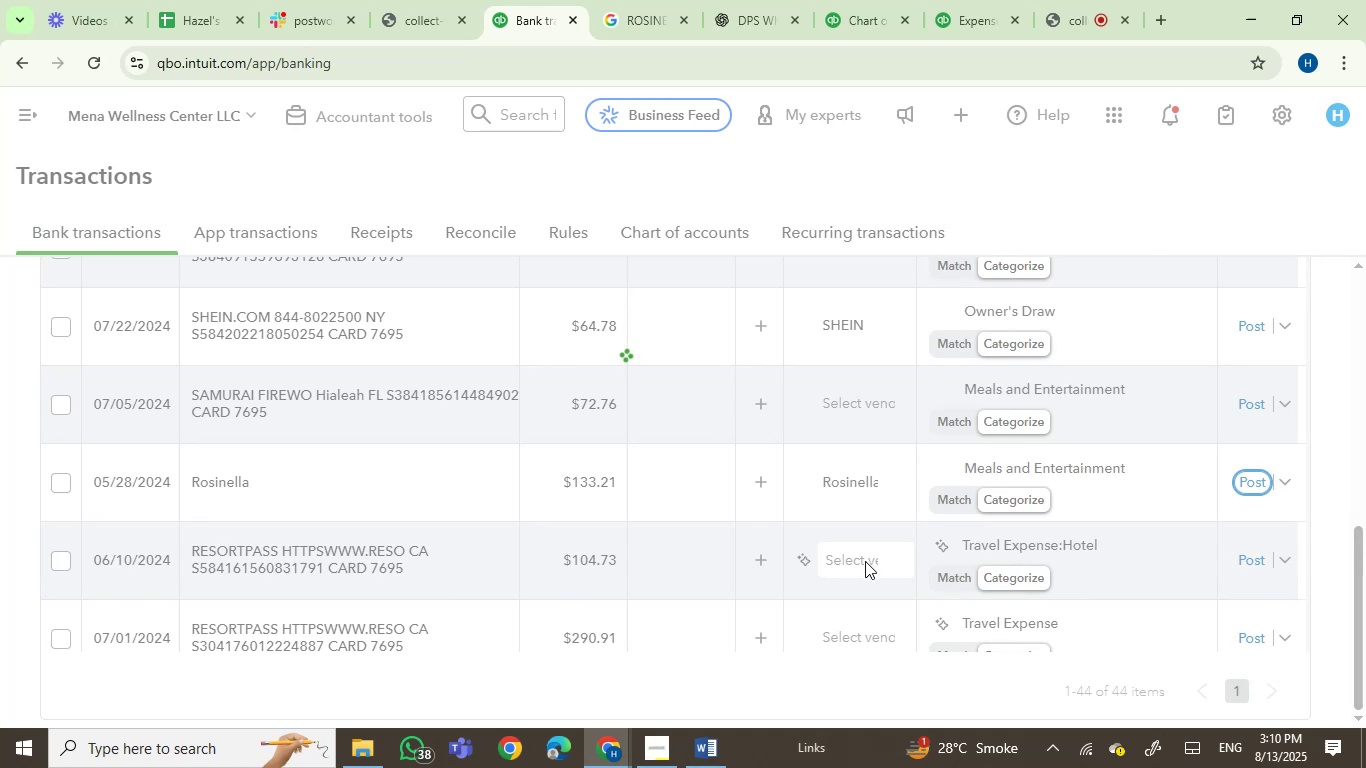 
left_click([377, 414])
 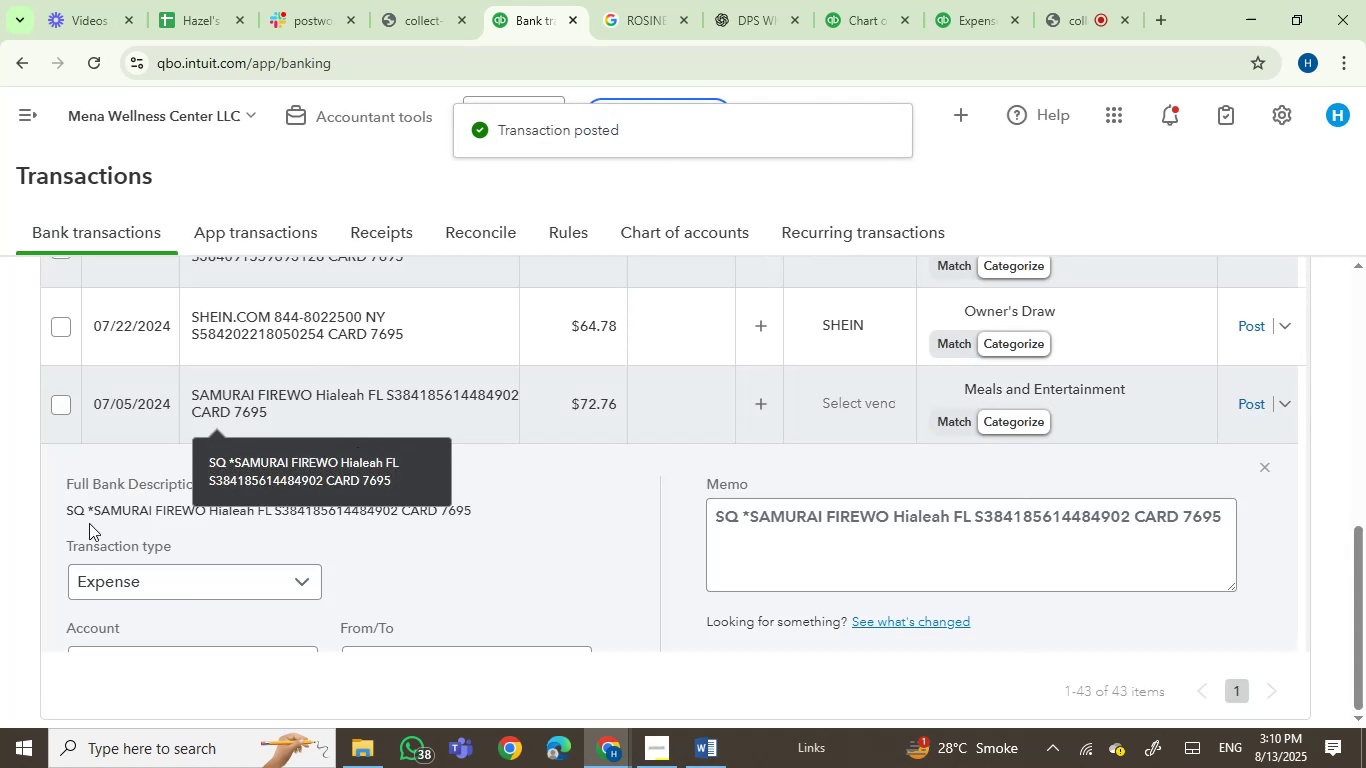 
left_click([114, 506])
 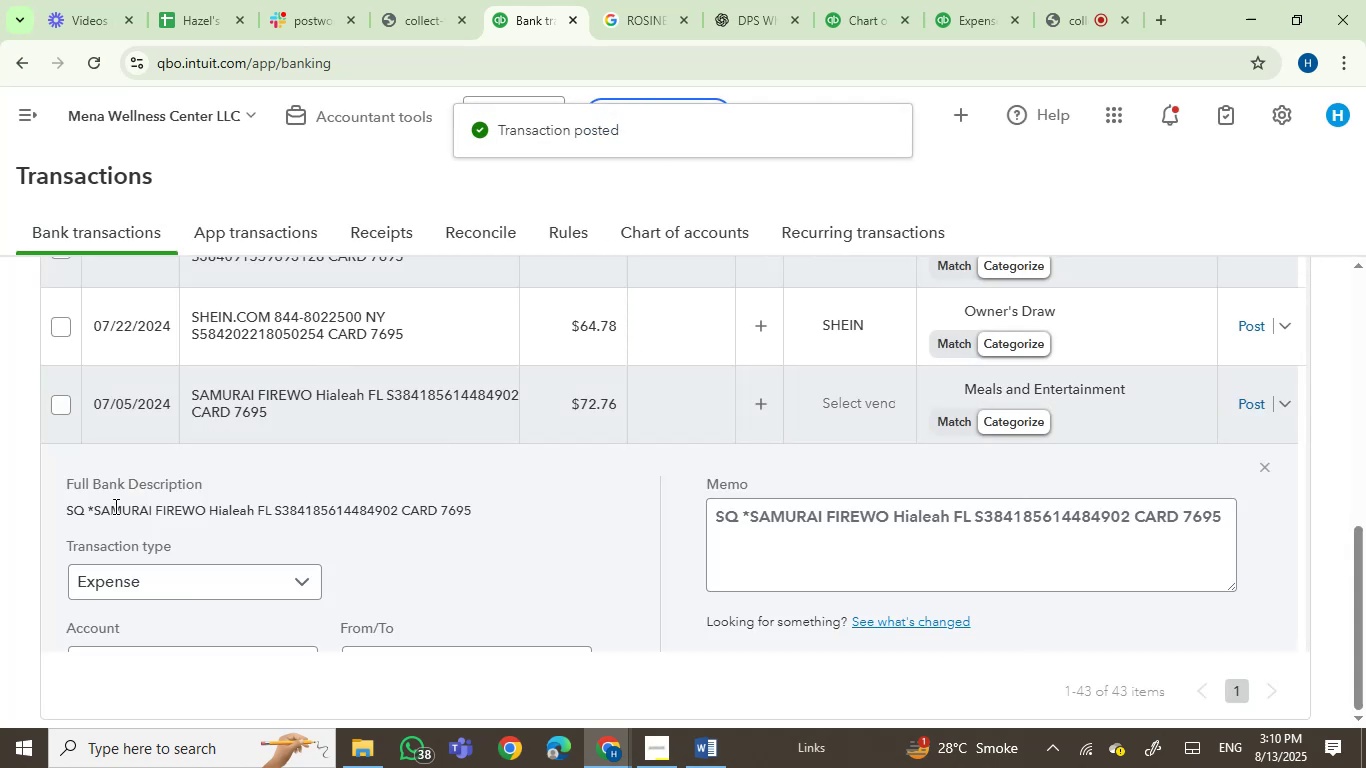 
left_click_drag(start_coordinate=[114, 506], to_coordinate=[258, 510])
 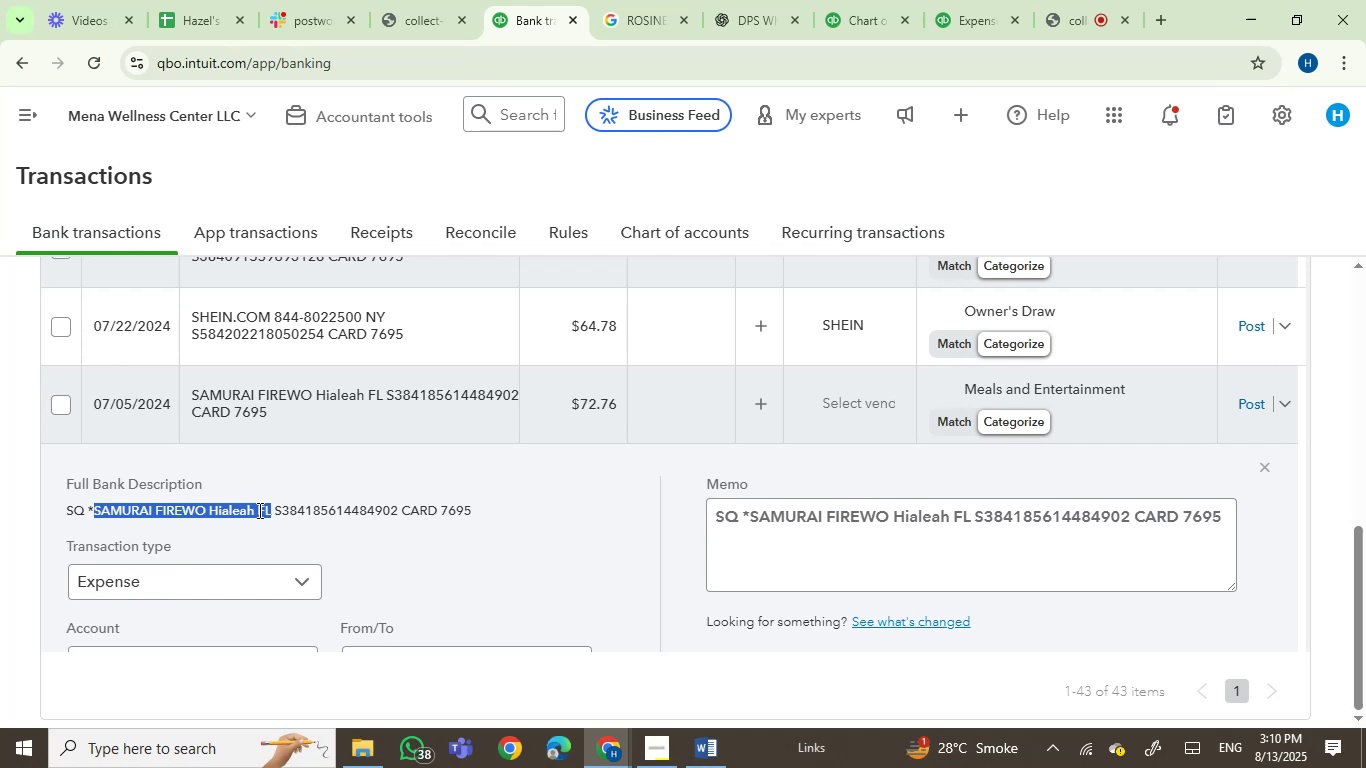 
key(Control+C)
 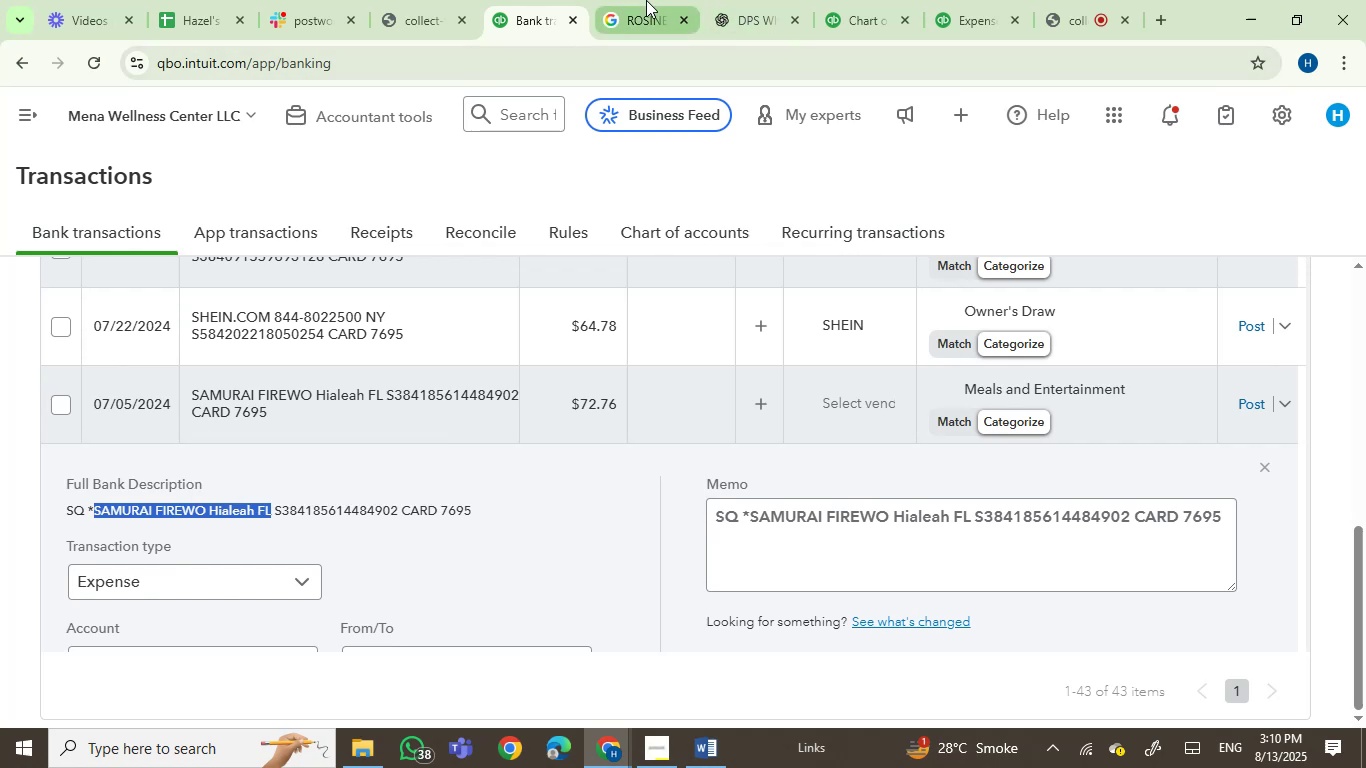 
double_click([628, 47])
 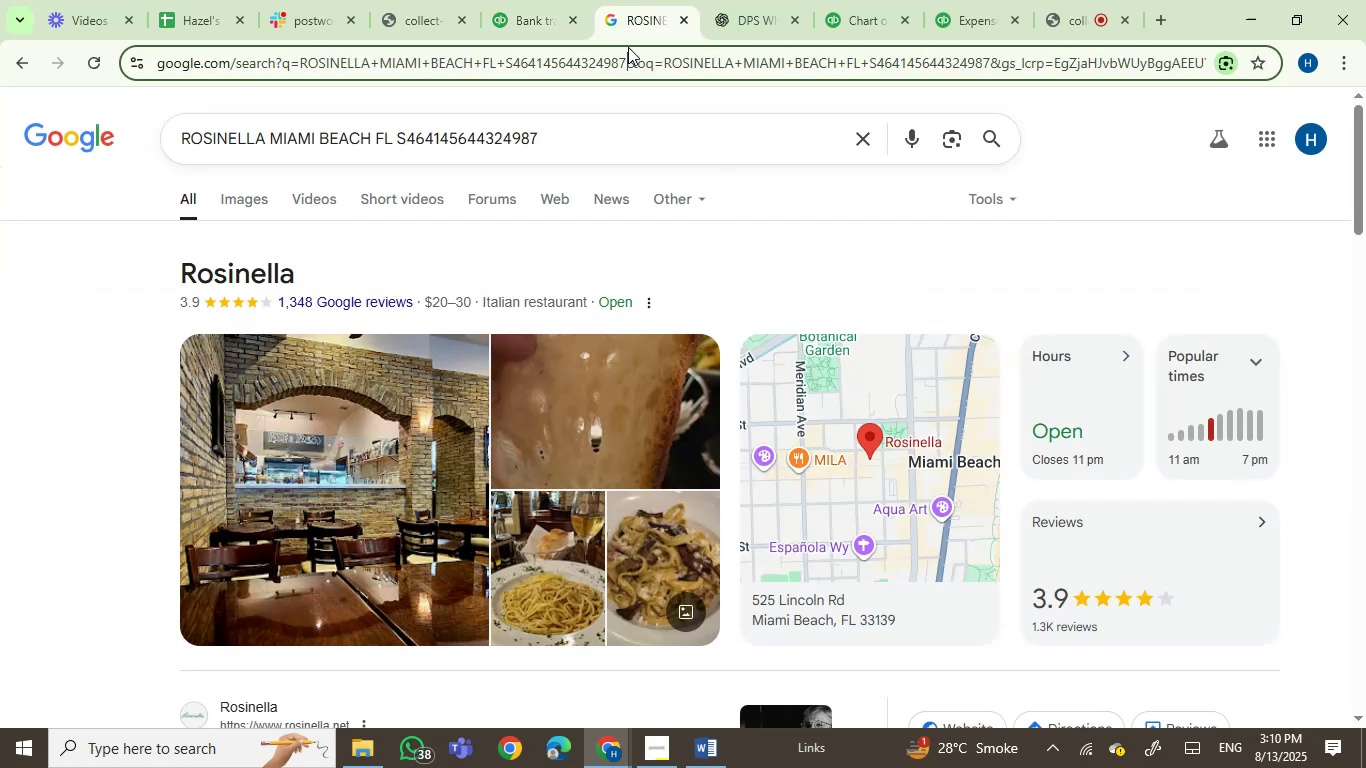 
key(Control+V)
 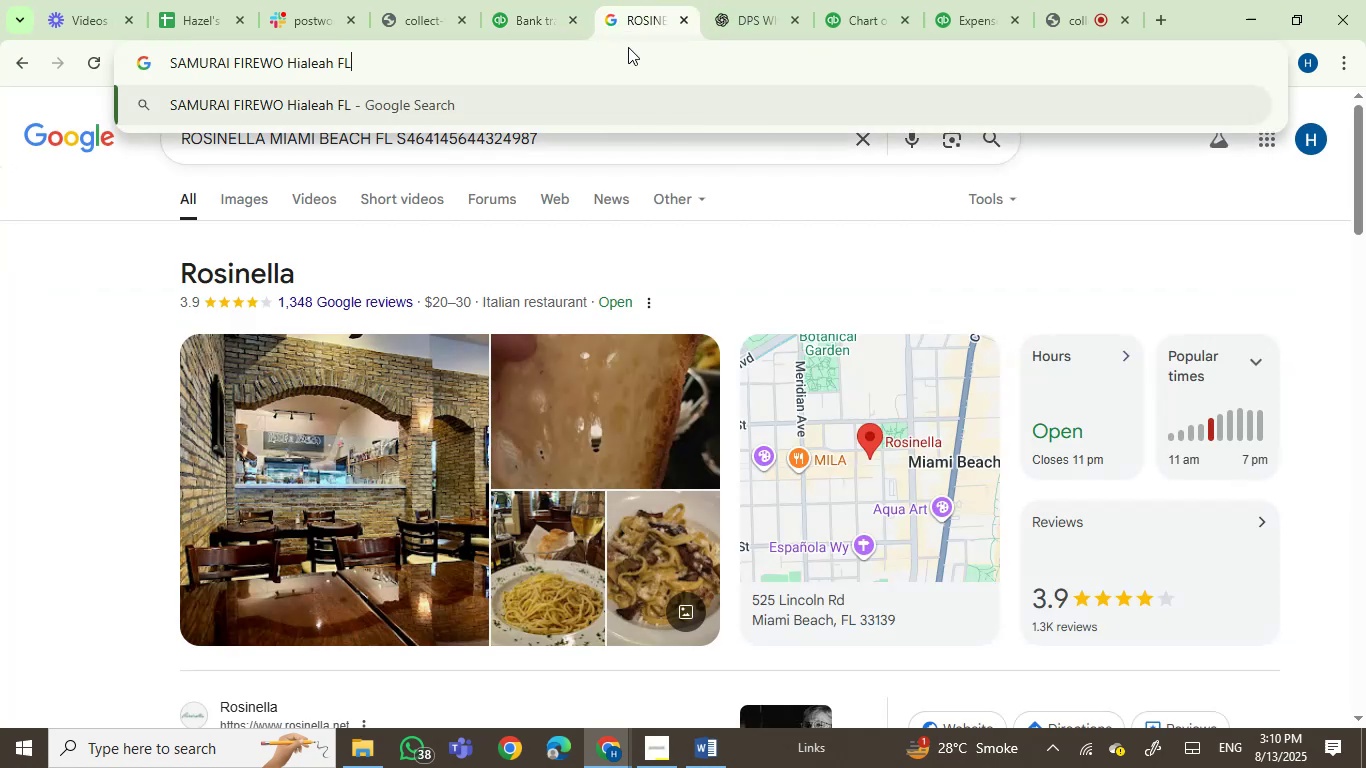 
key(Enter)
 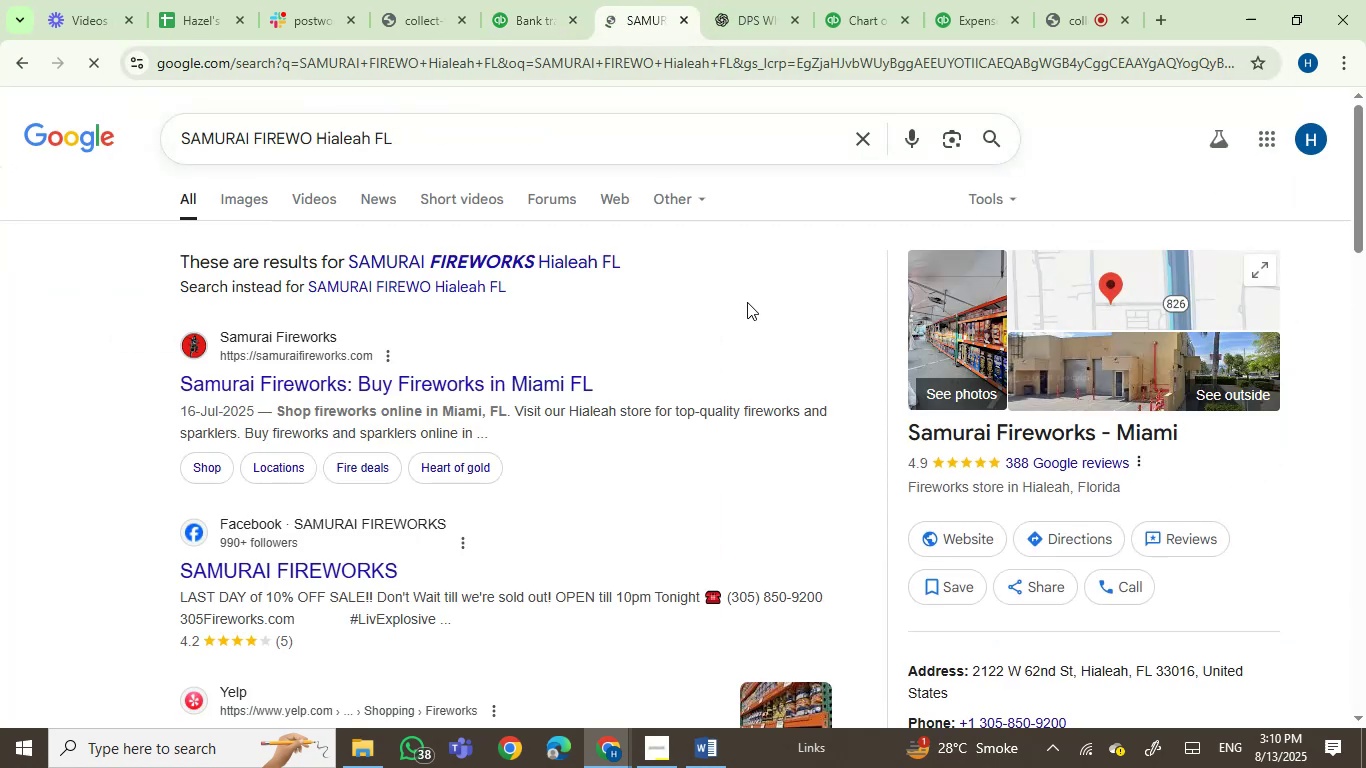 
wait(8.89)
 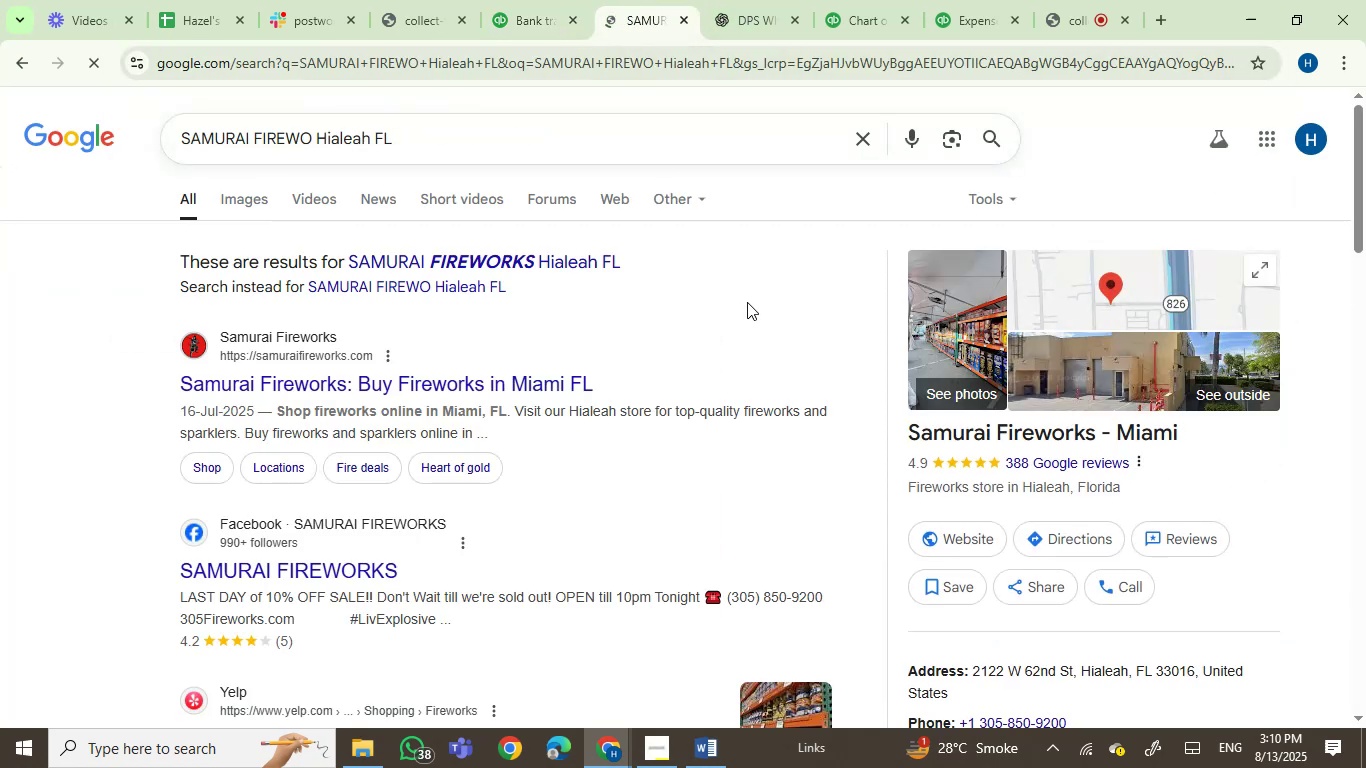 
left_click([518, 3])
 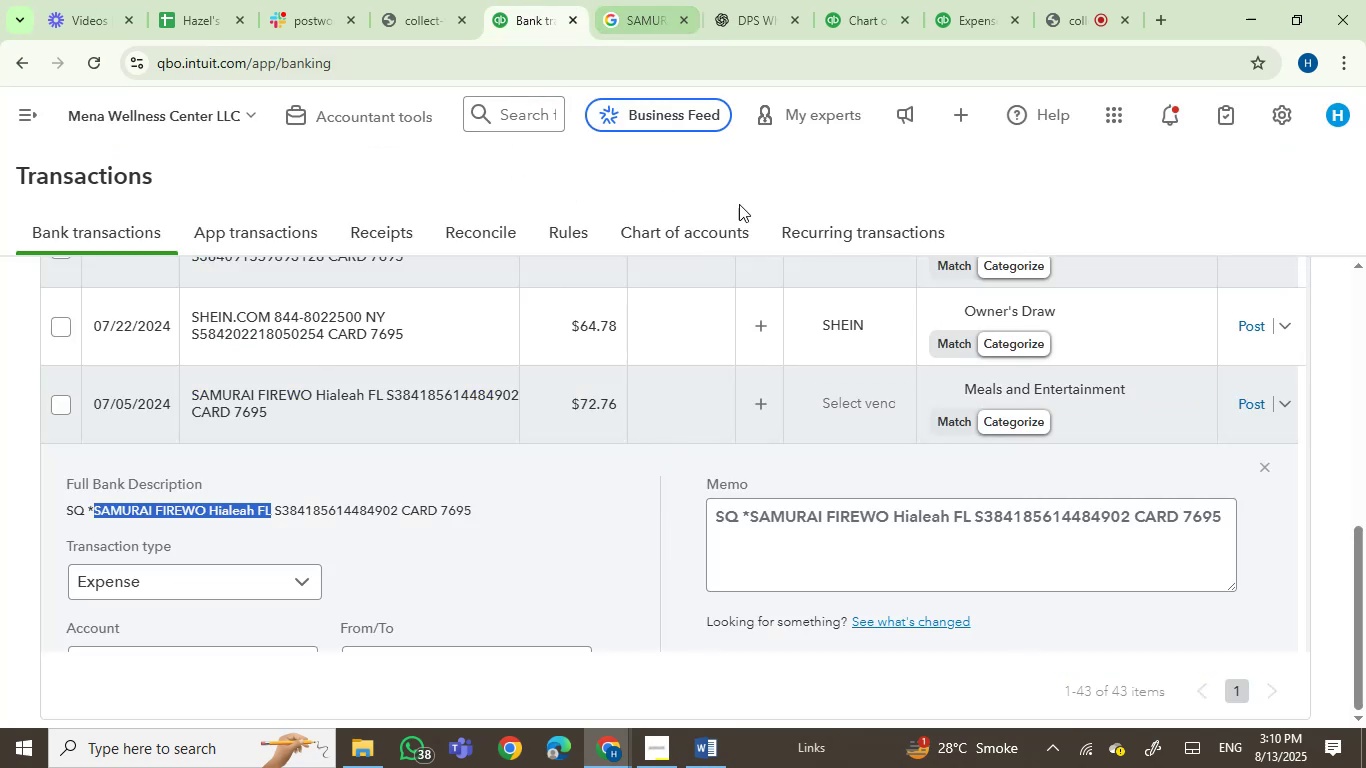 
wait(6.41)
 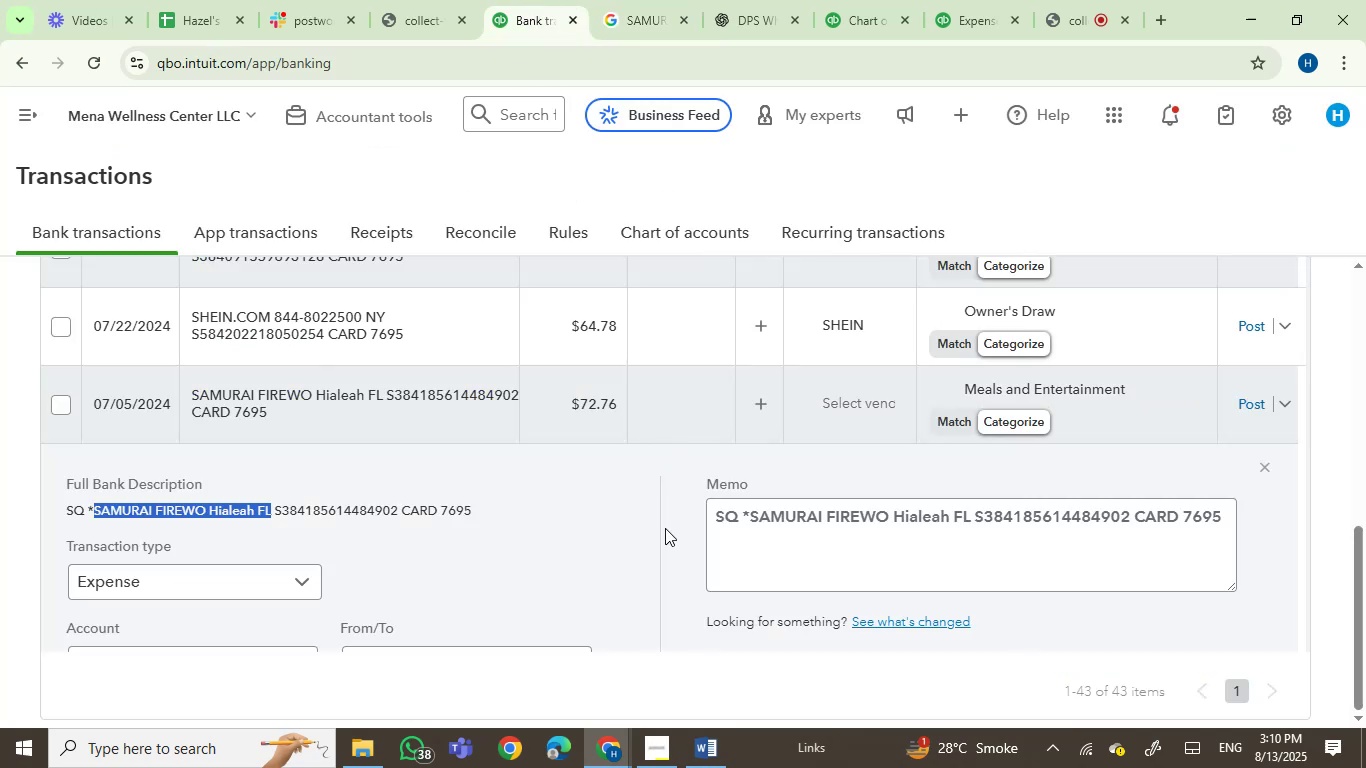 
left_click([1064, 394])
 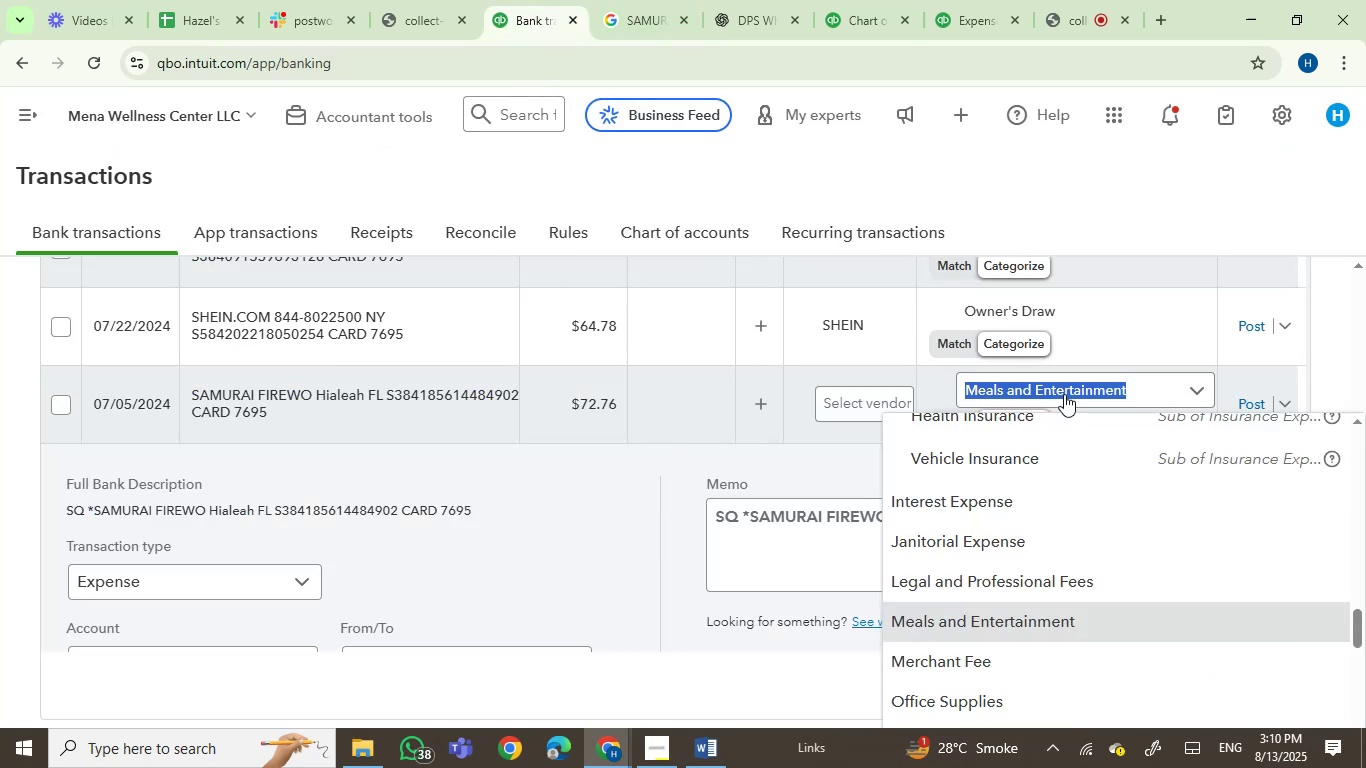 
type(owner)
 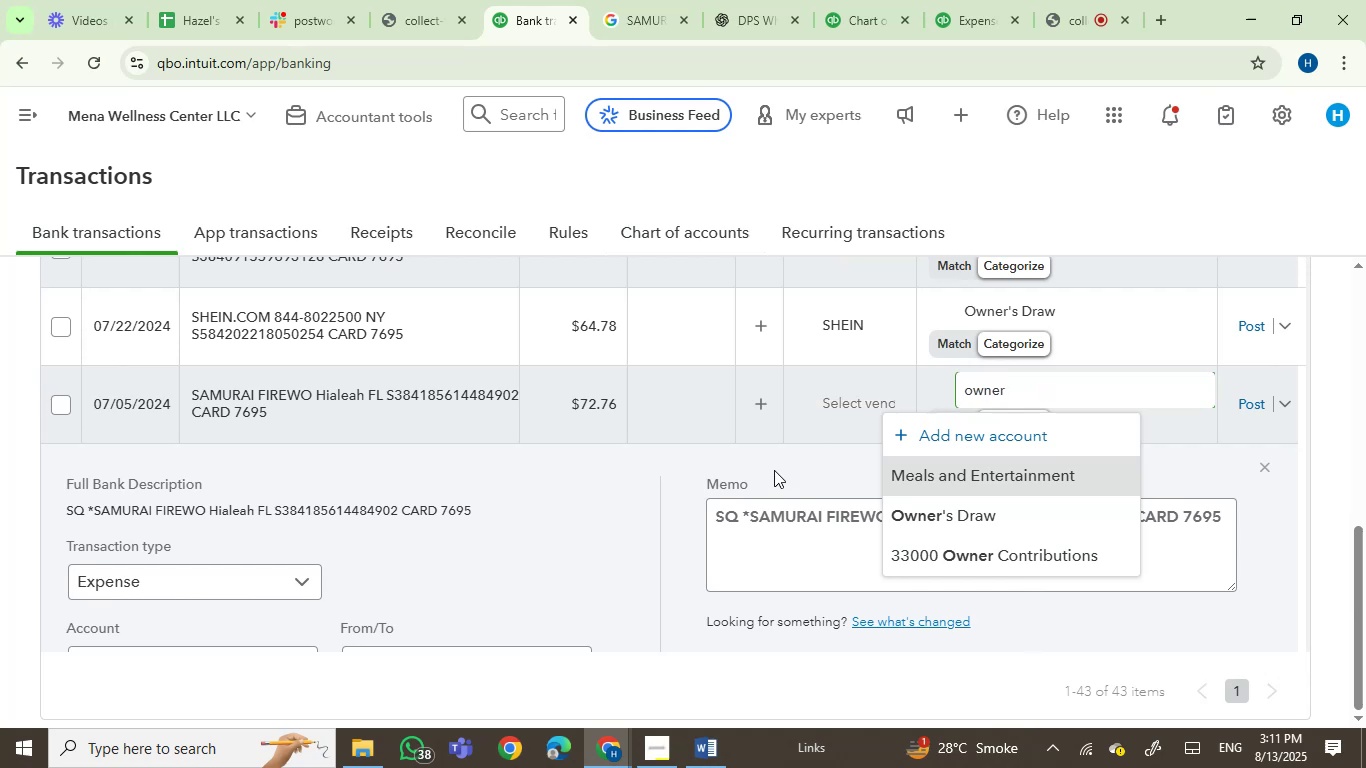 
wait(18.6)
 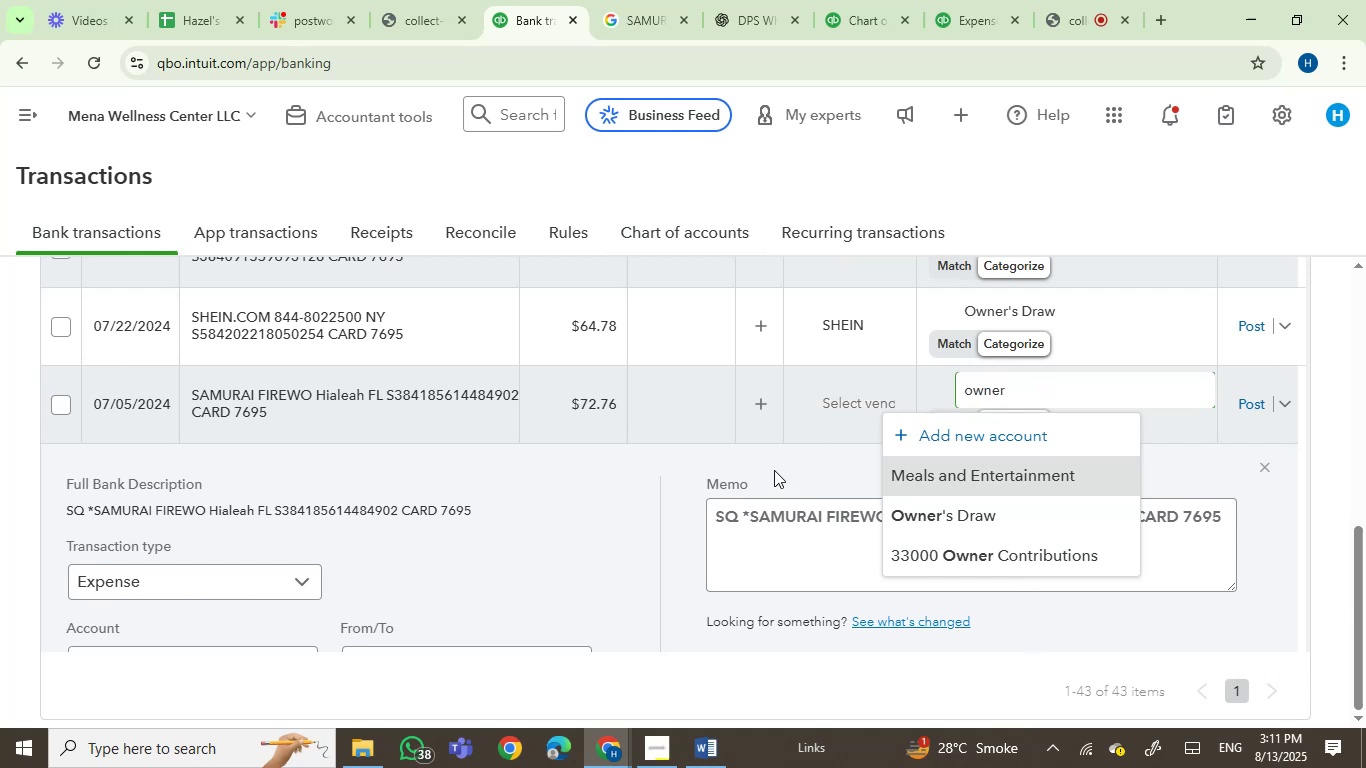 
left_click([925, 520])
 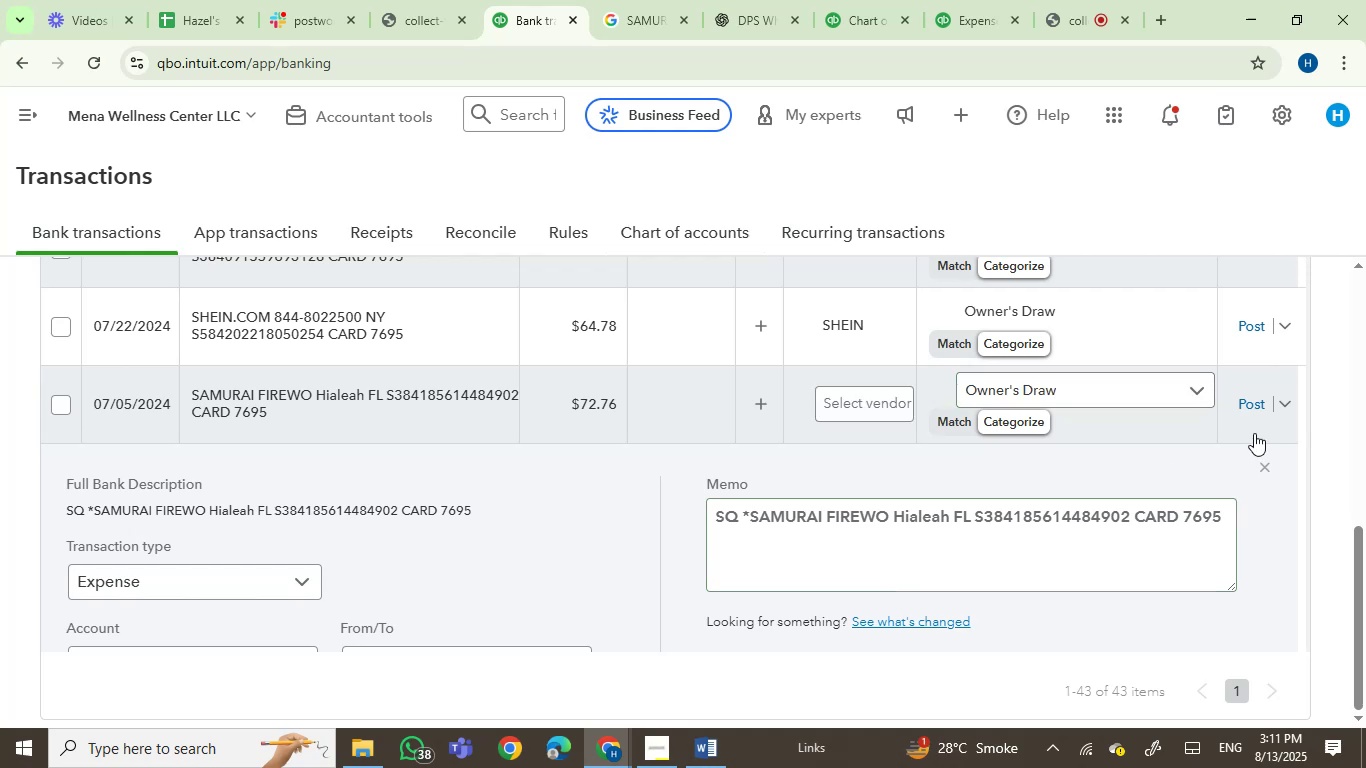 
left_click([1256, 410])
 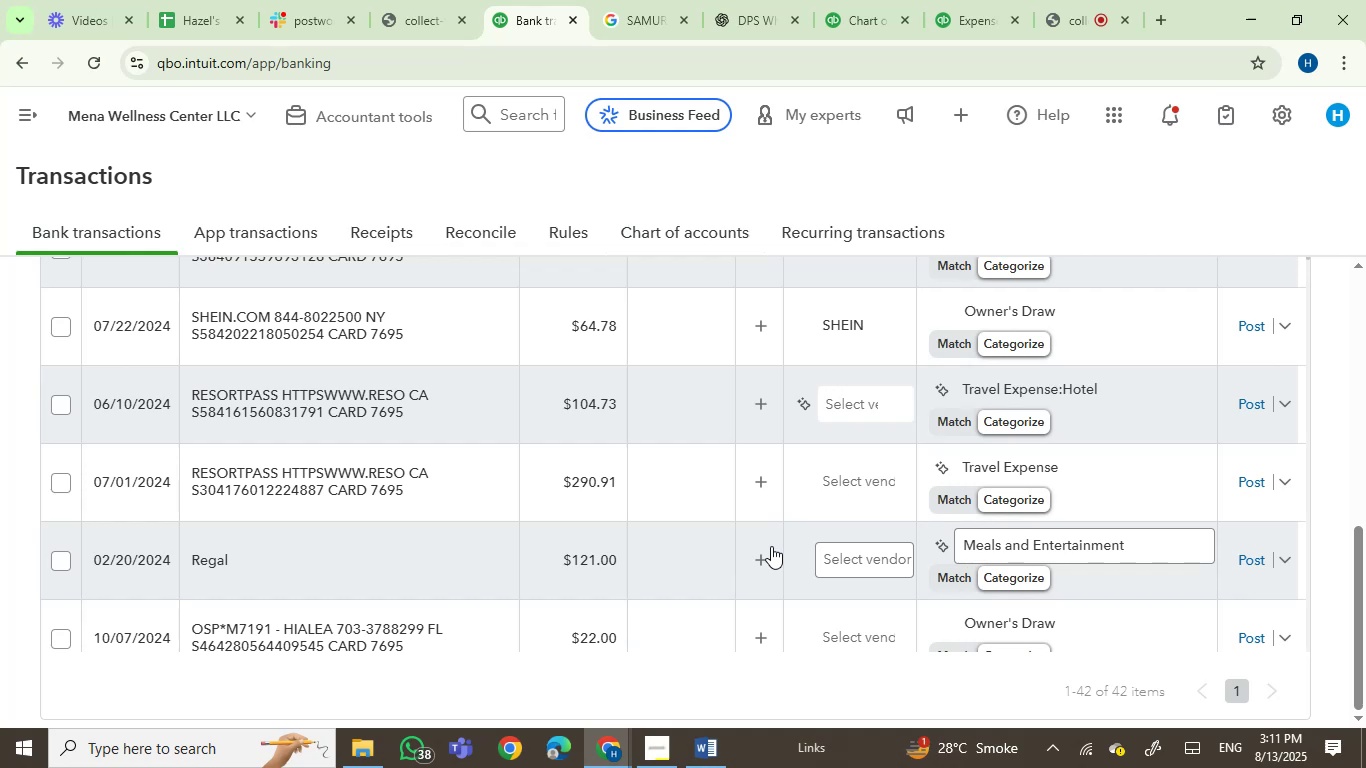 
wait(36.35)
 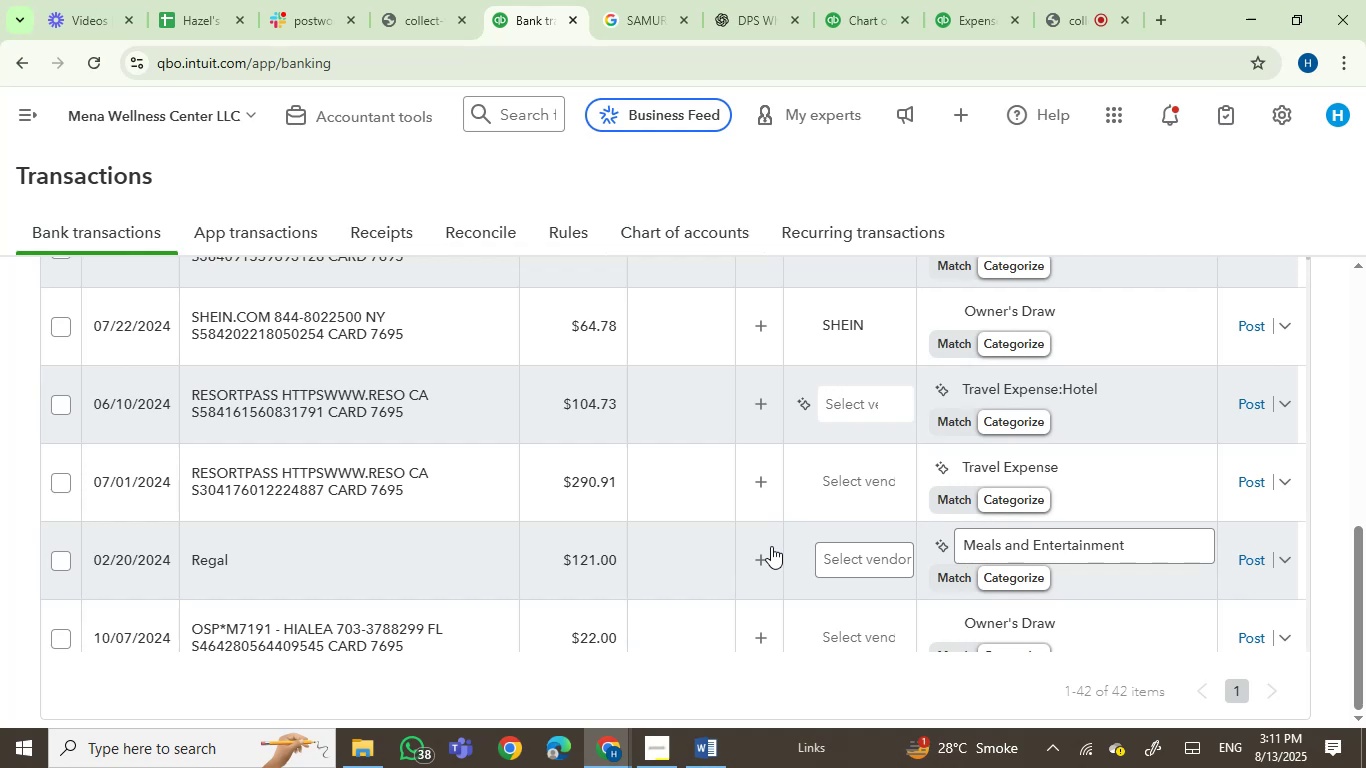 
left_click([324, 402])
 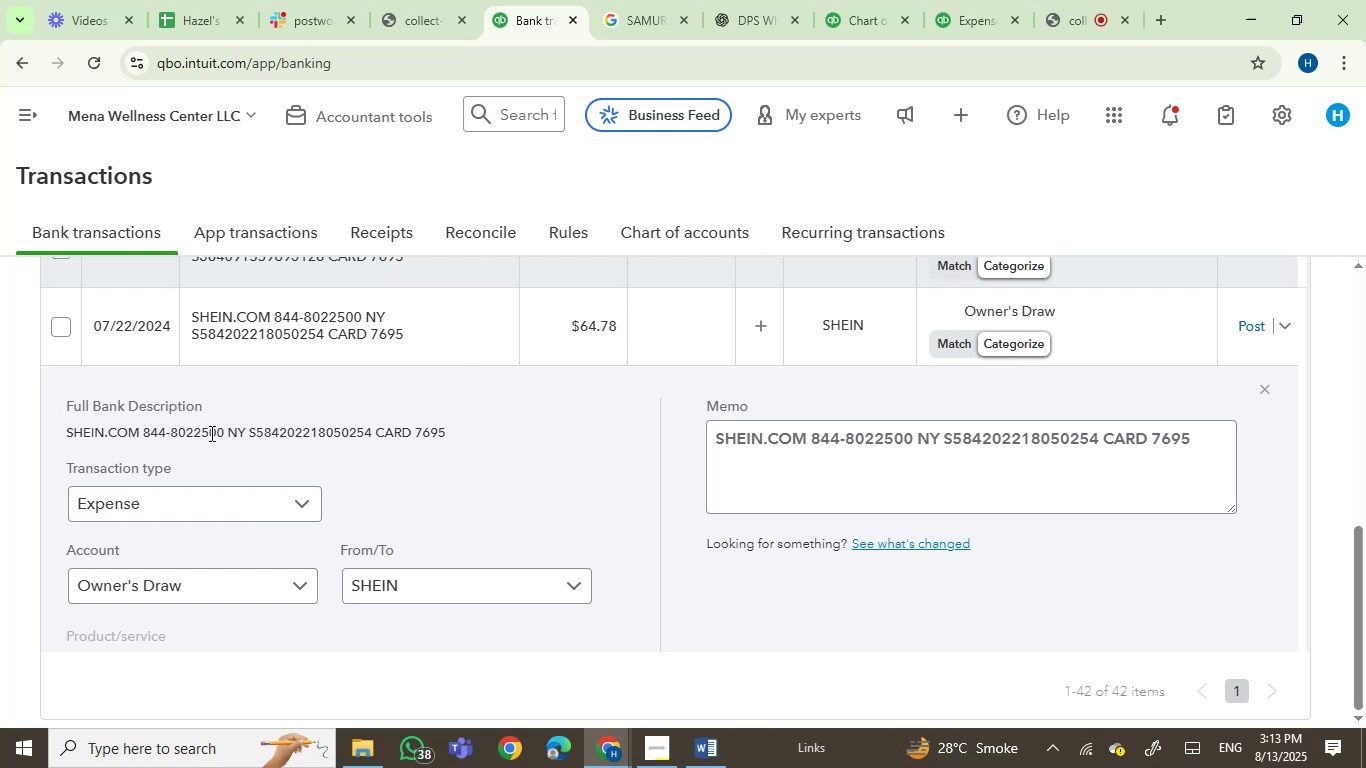 
wait(105.87)
 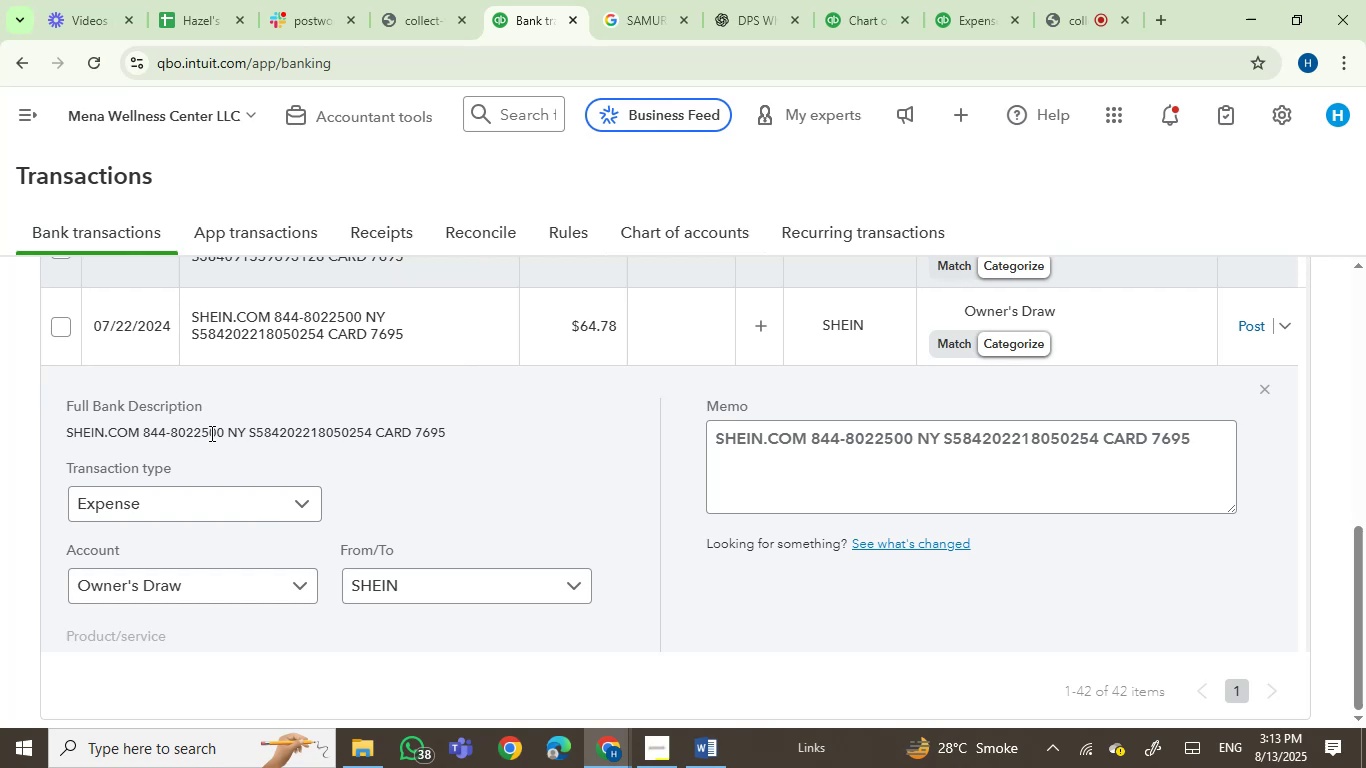 
mouse_move([480, 338])
 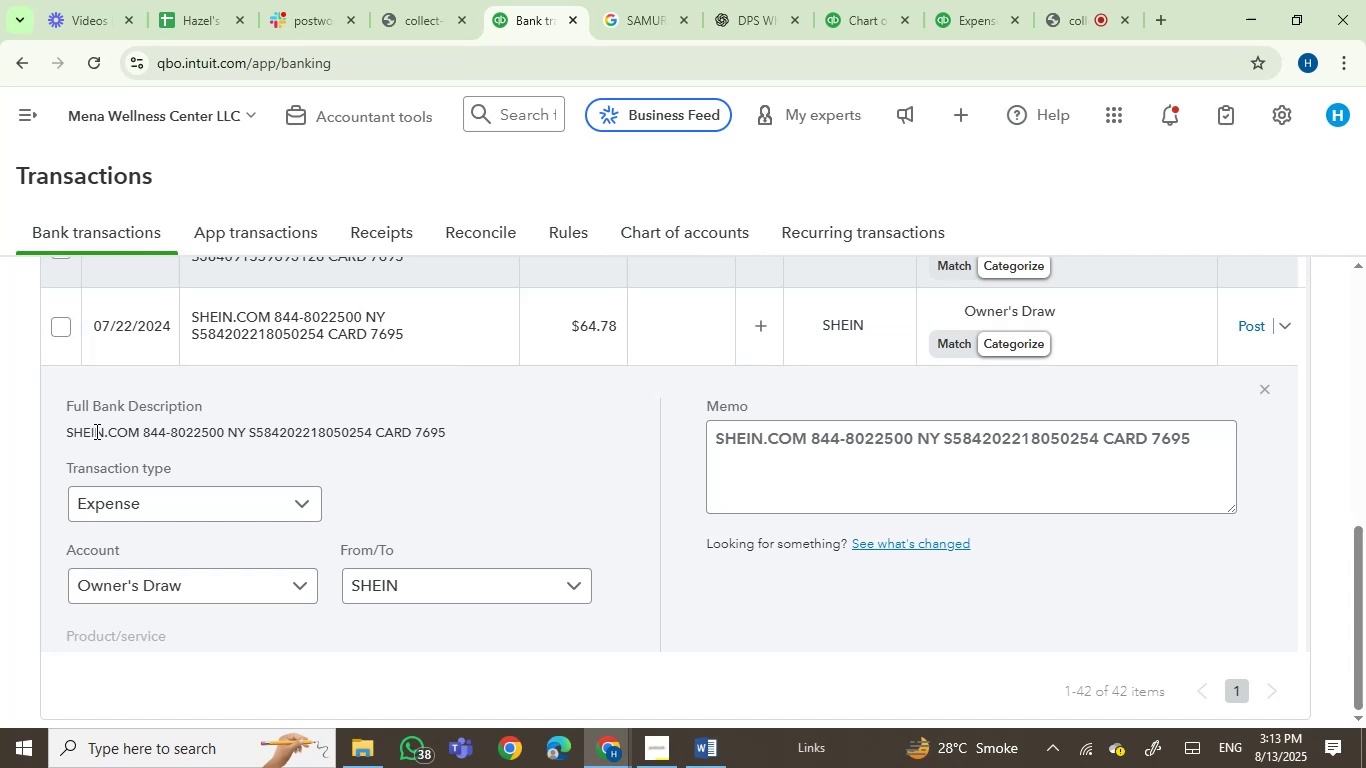 
left_click([75, 437])
 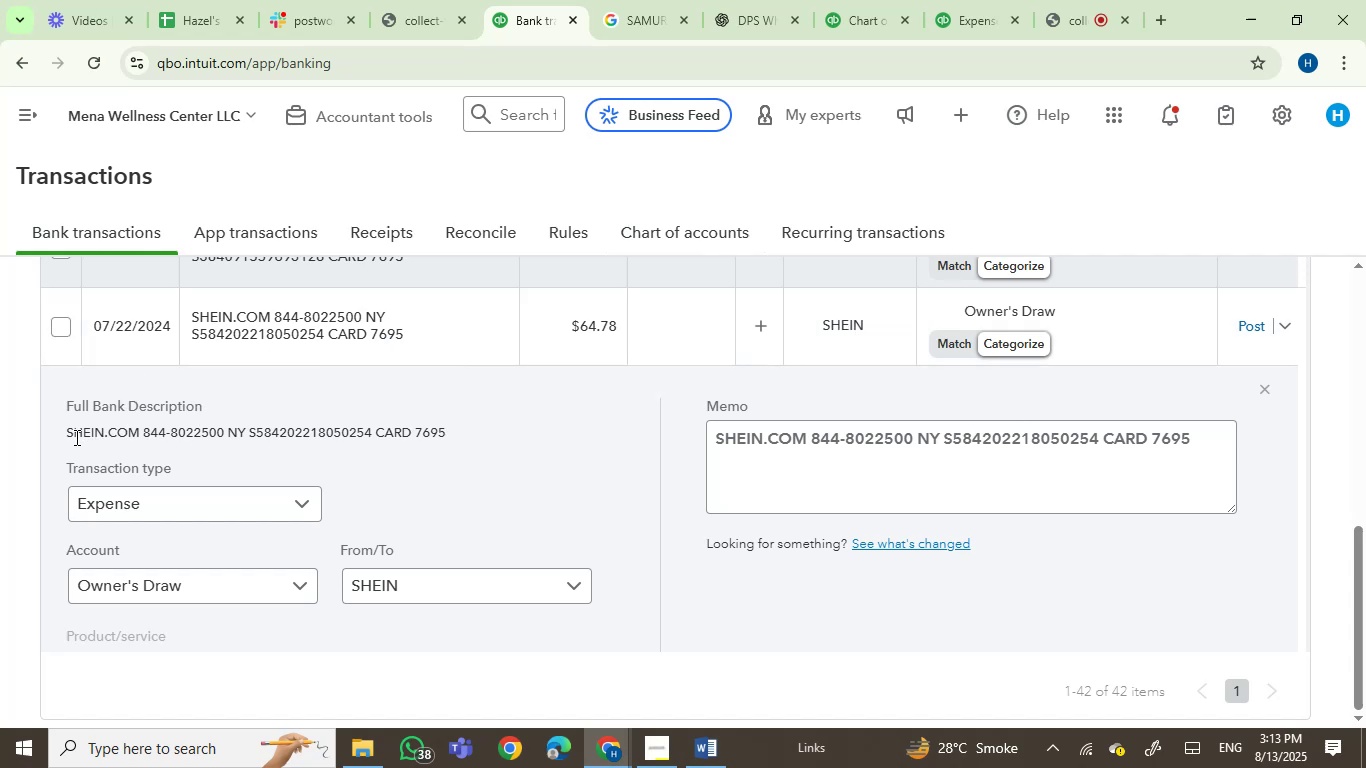 
left_click_drag(start_coordinate=[75, 437], to_coordinate=[121, 439])
 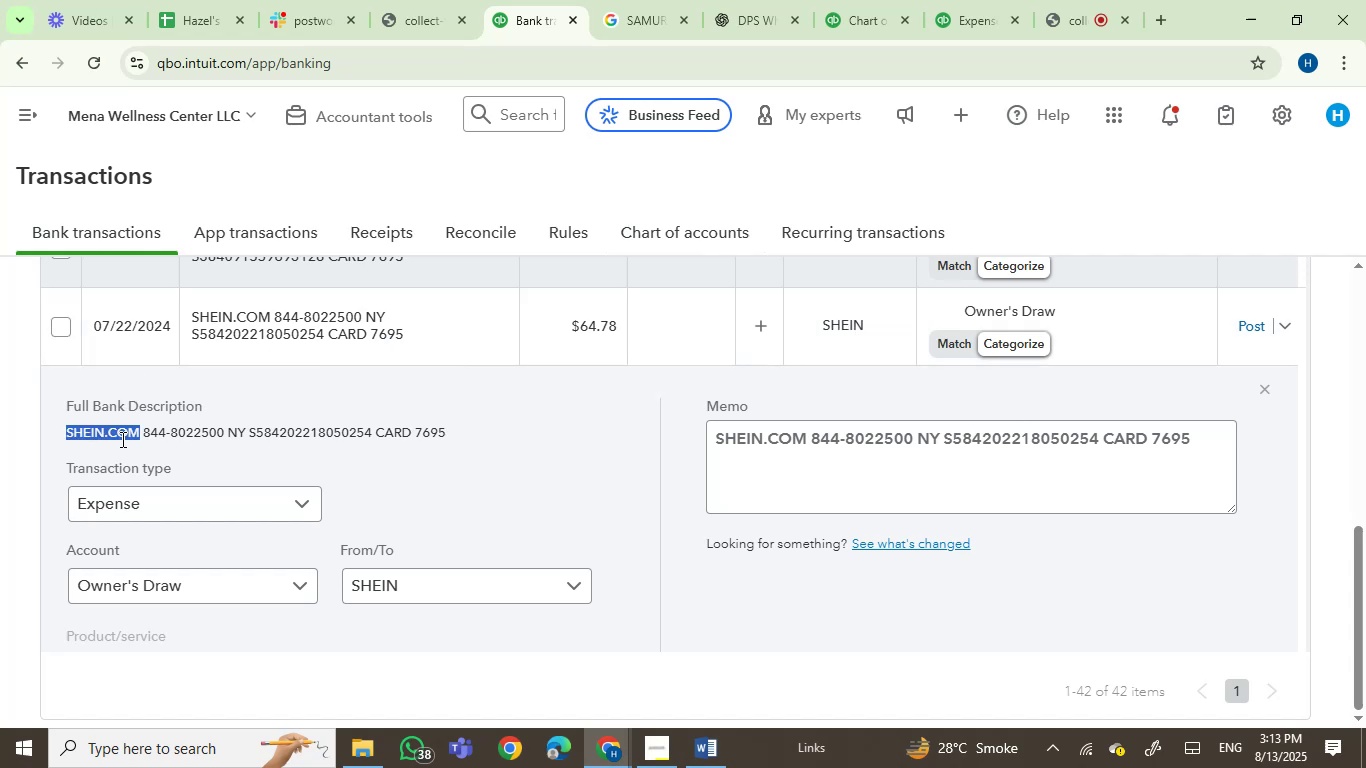 
key(Control+C)
 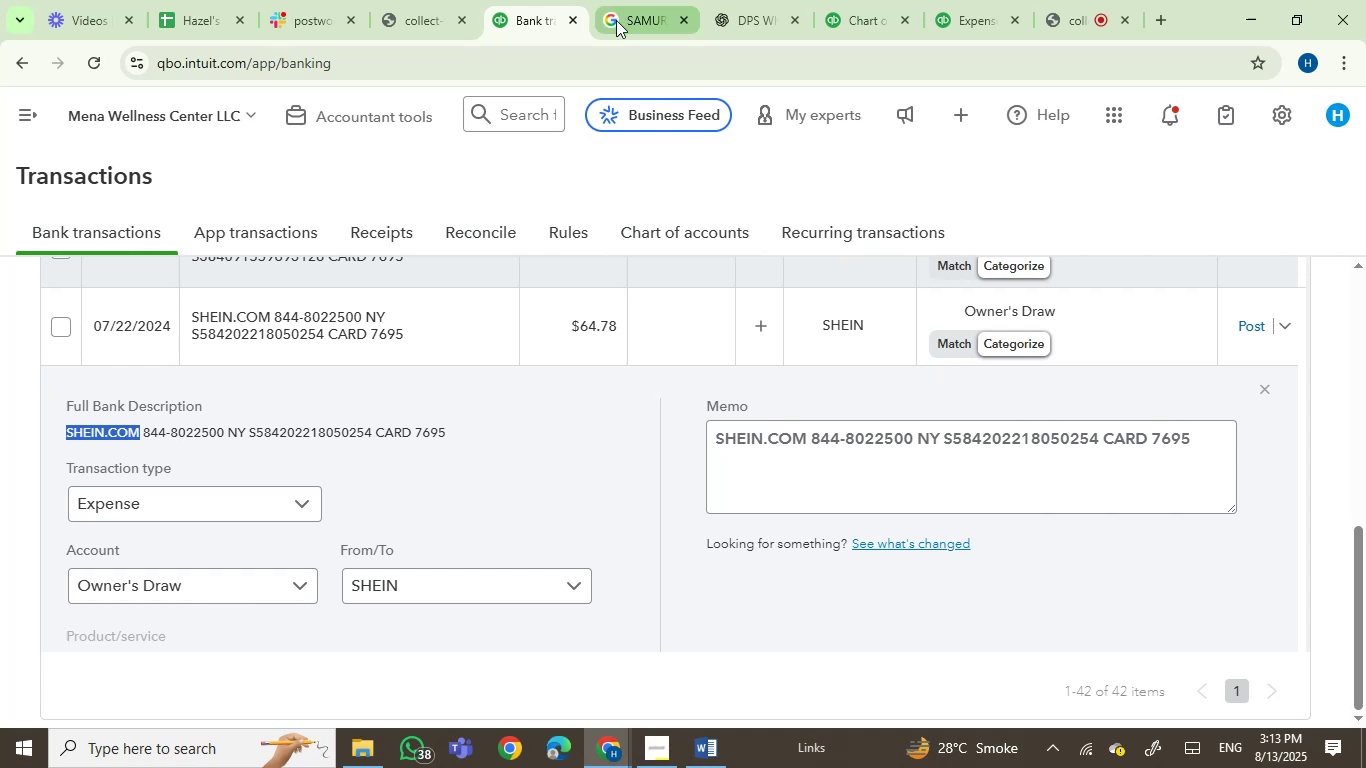 
key(Control+ControlLeft)
 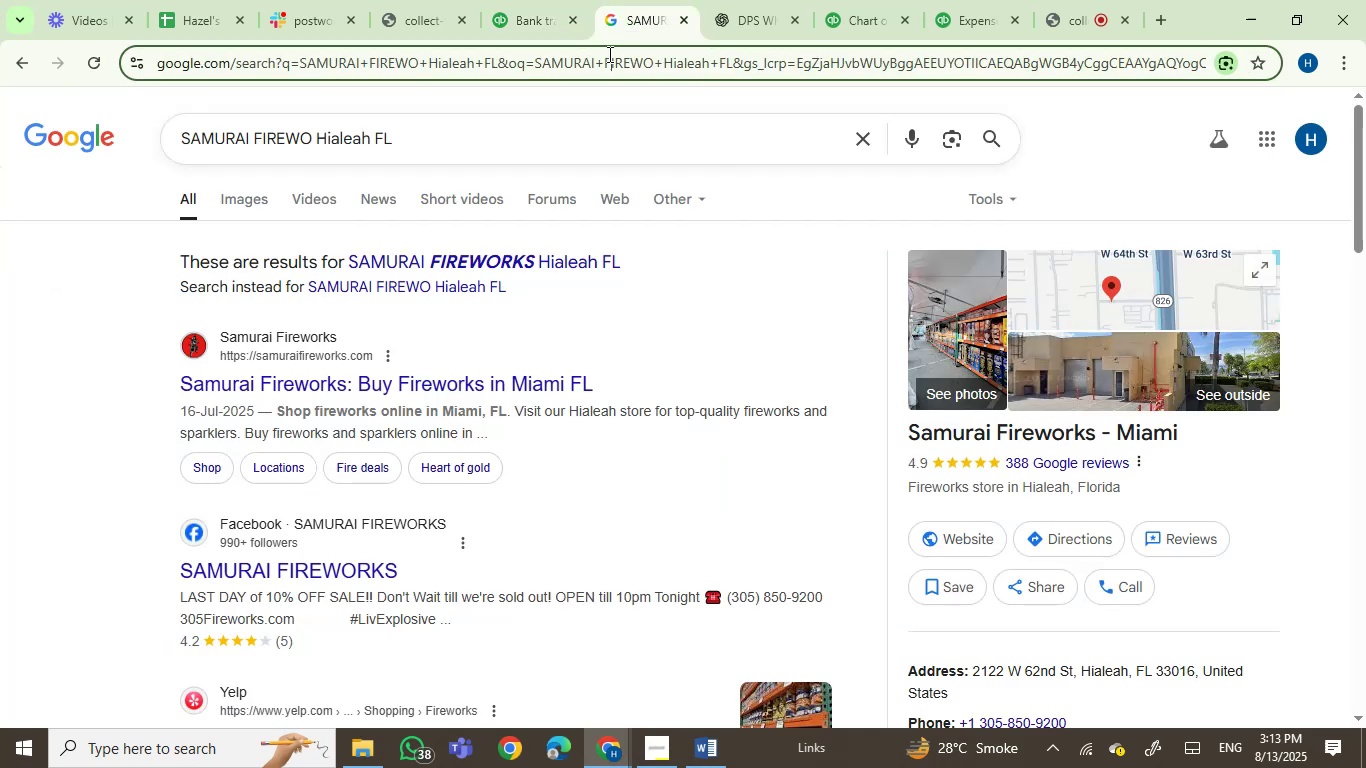 
double_click([608, 54])
 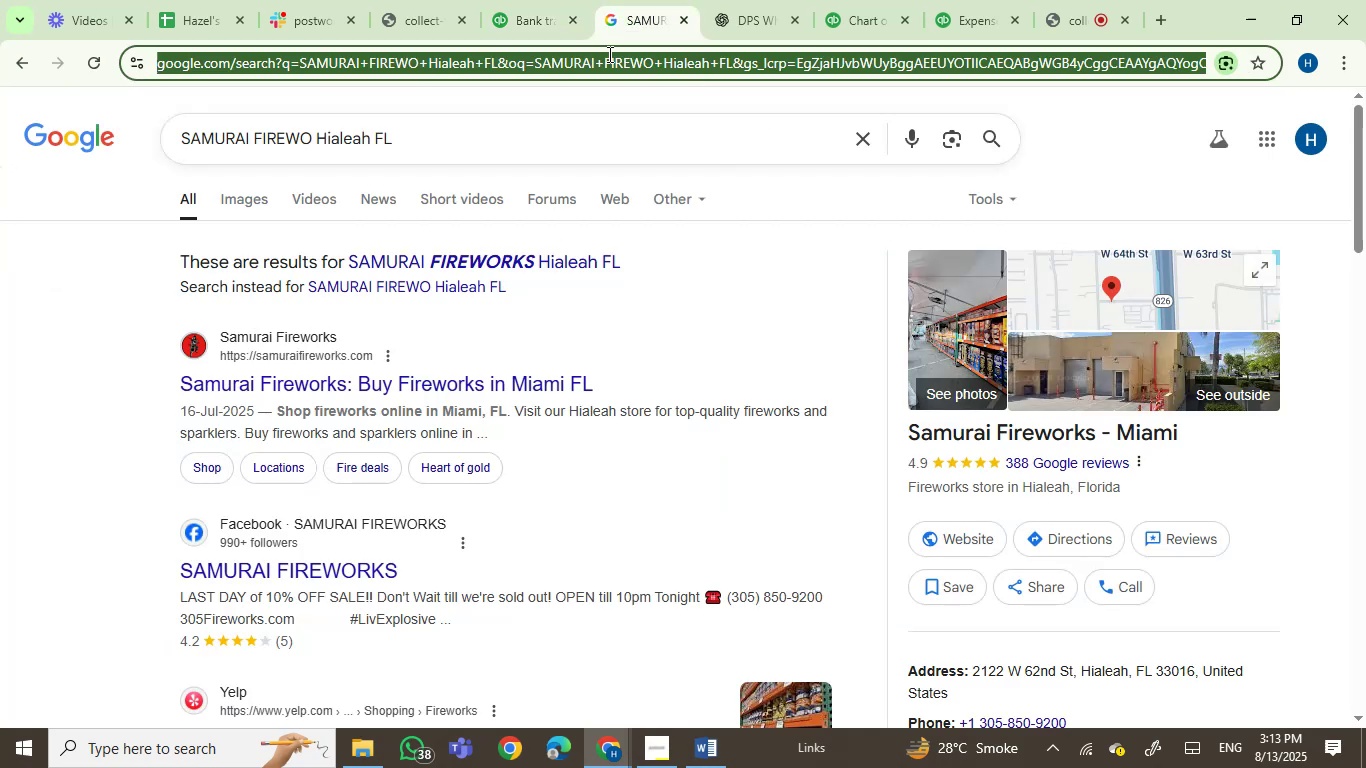 
key(Control+V)
 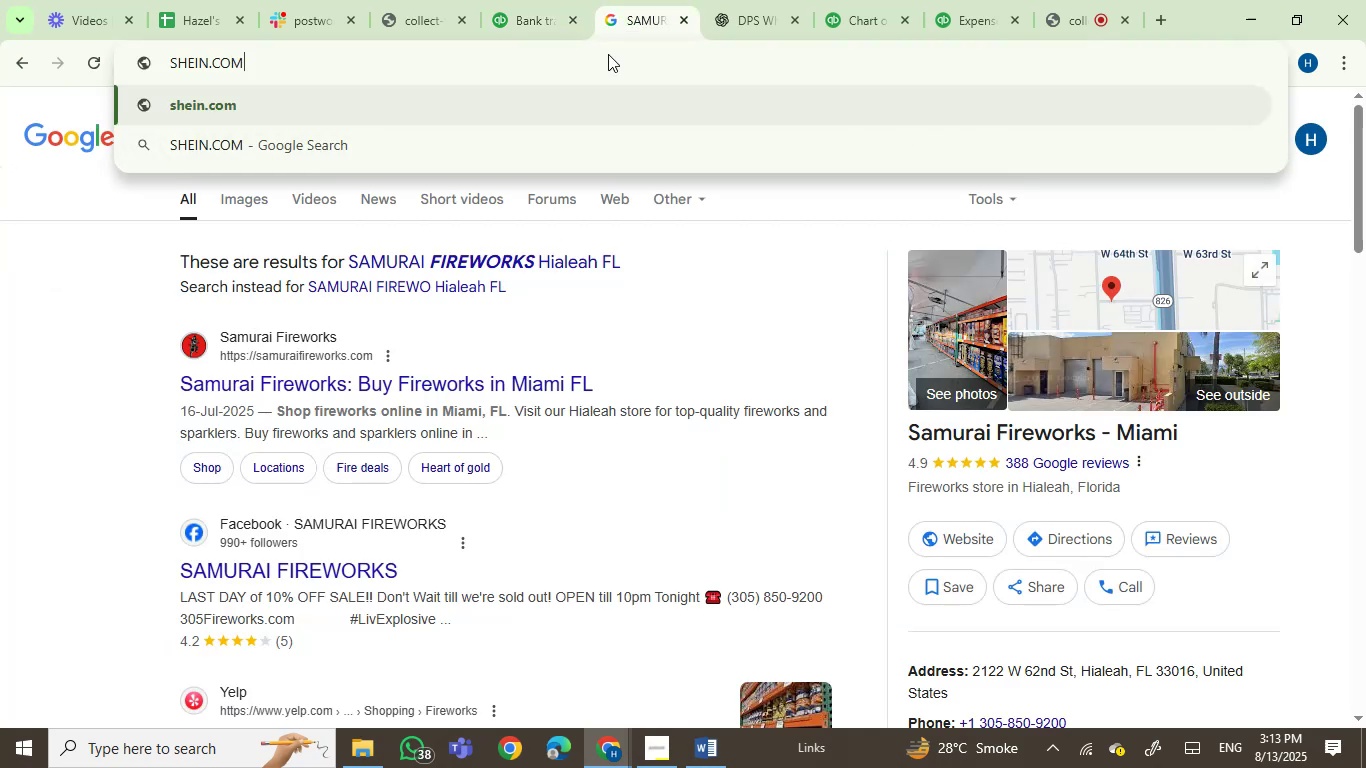 
key(Enter)
 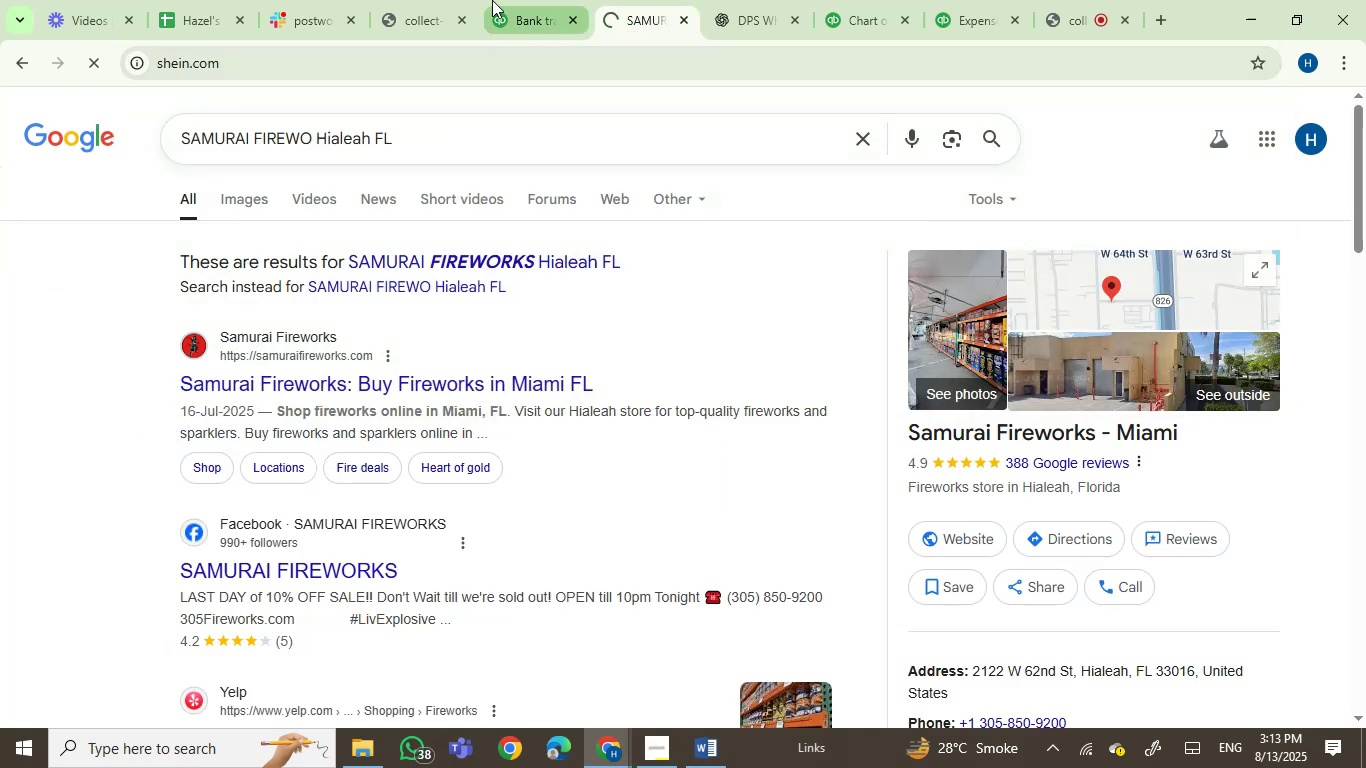 
left_click([505, 0])
 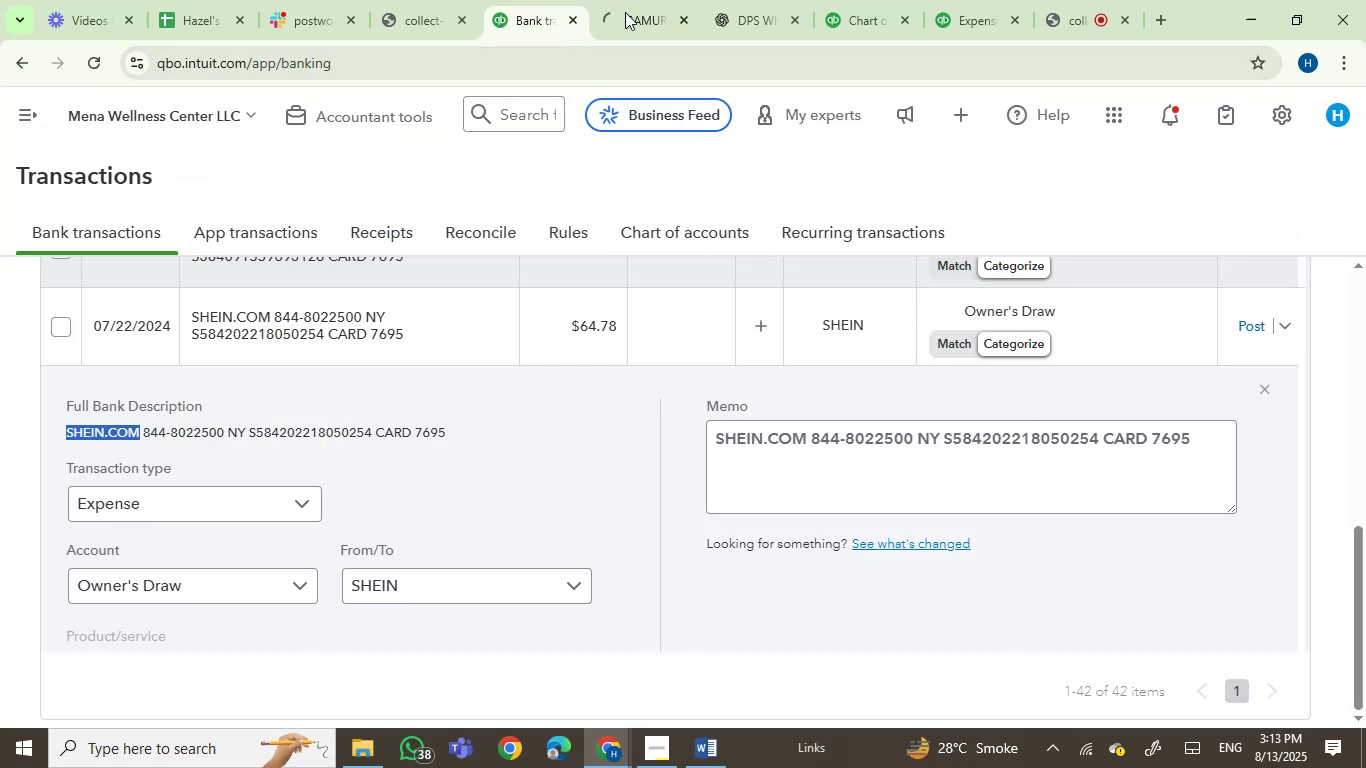 
left_click([637, 7])
 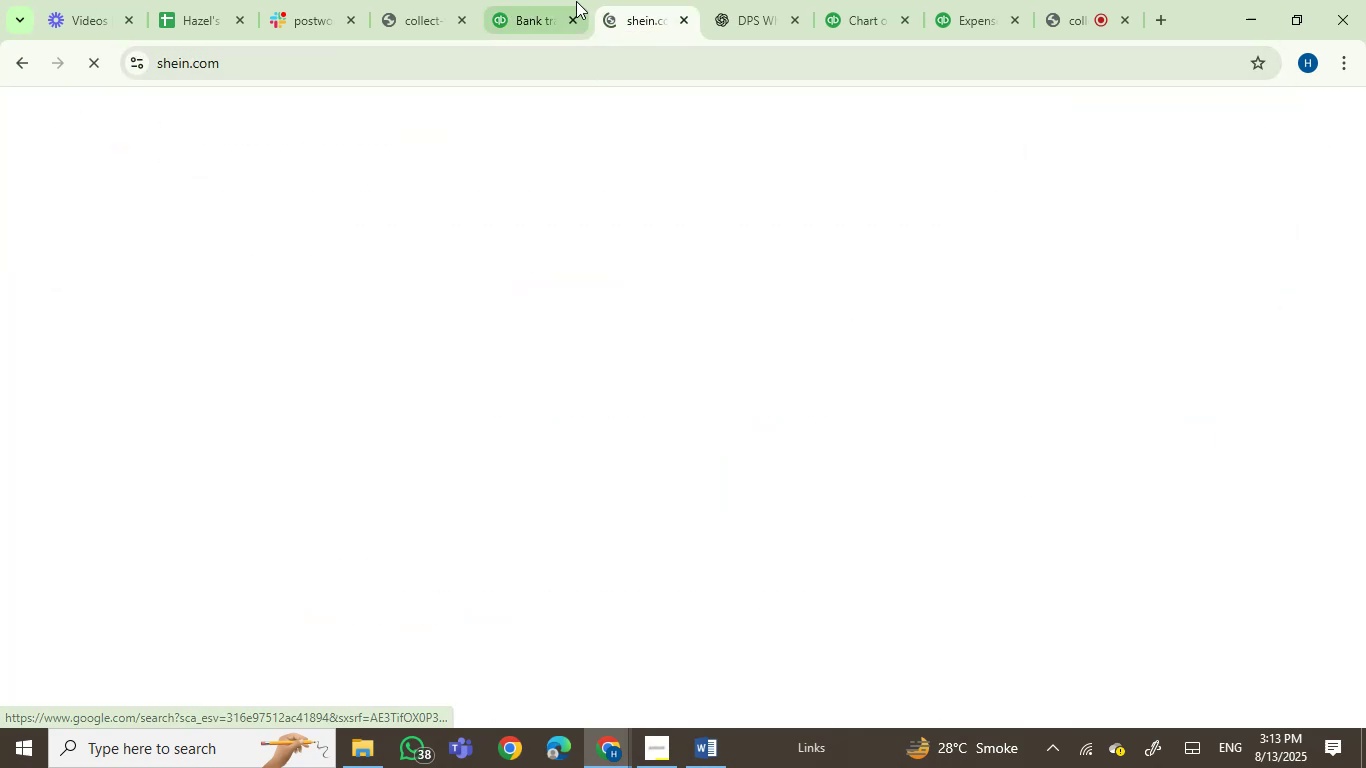 
left_click([550, 0])
 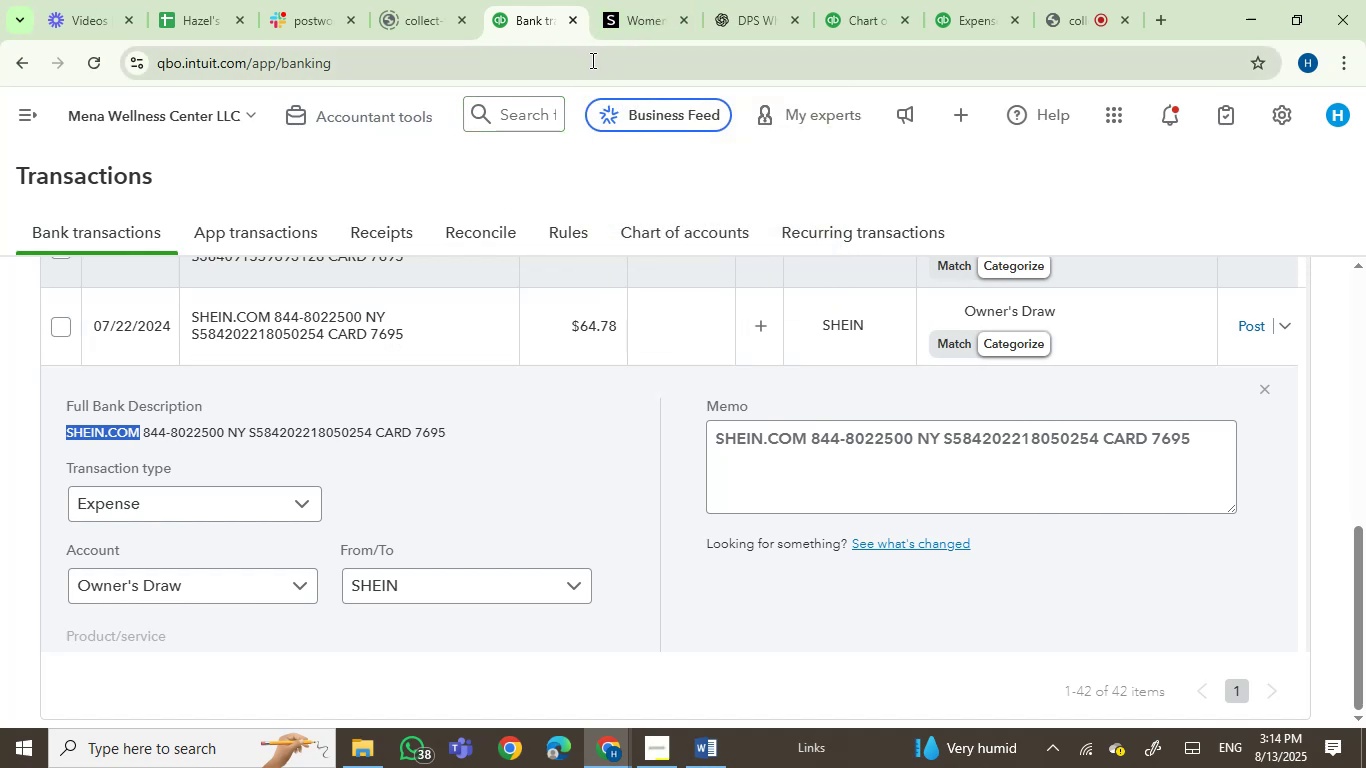 
wait(28.23)
 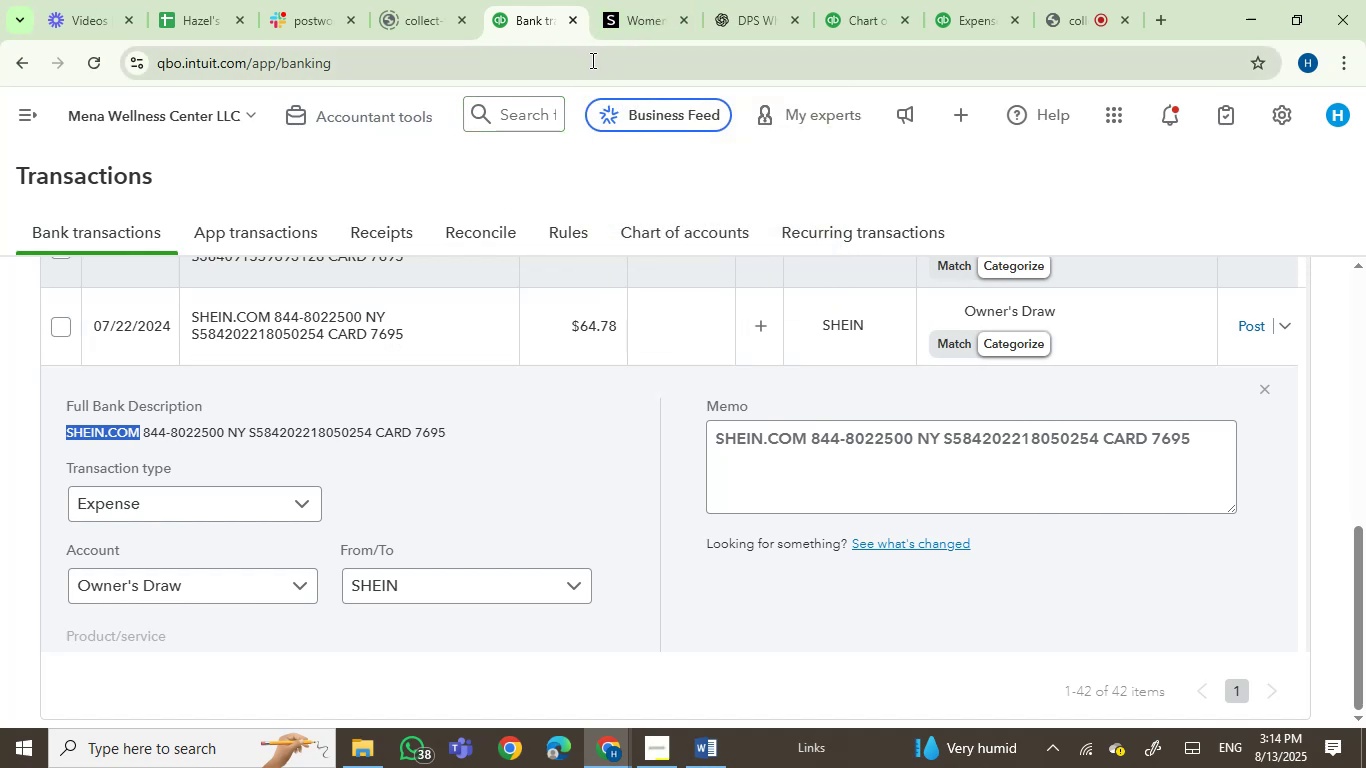 
left_click([635, 0])
 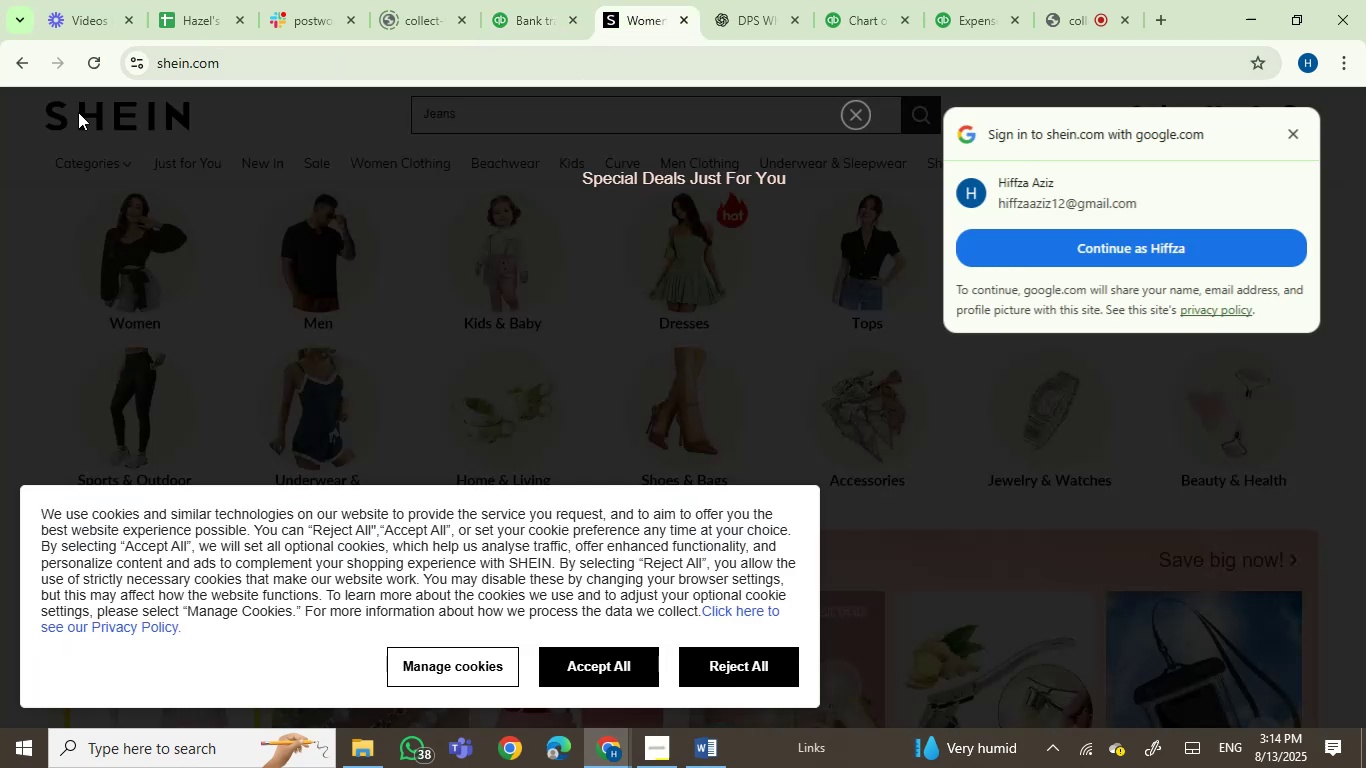 
left_click([23, 73])
 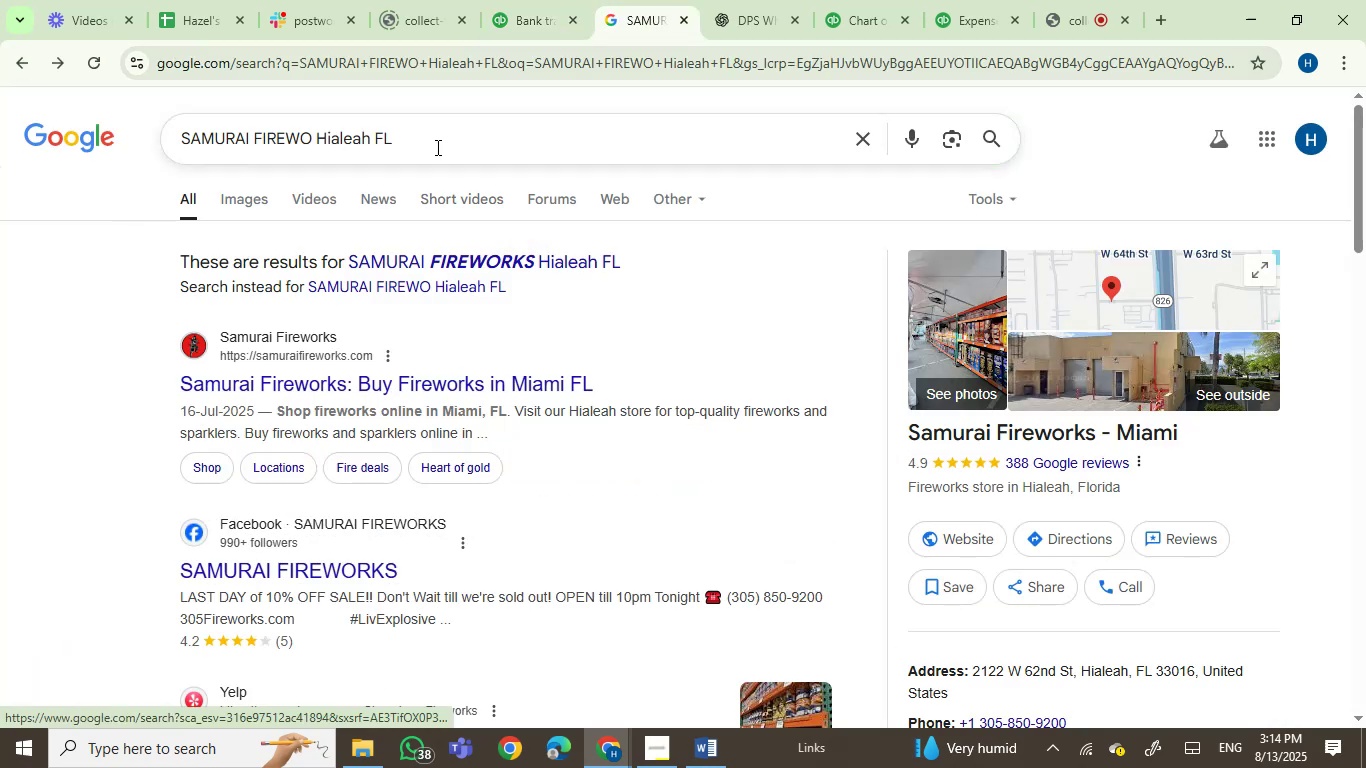 
left_click([514, 26])
 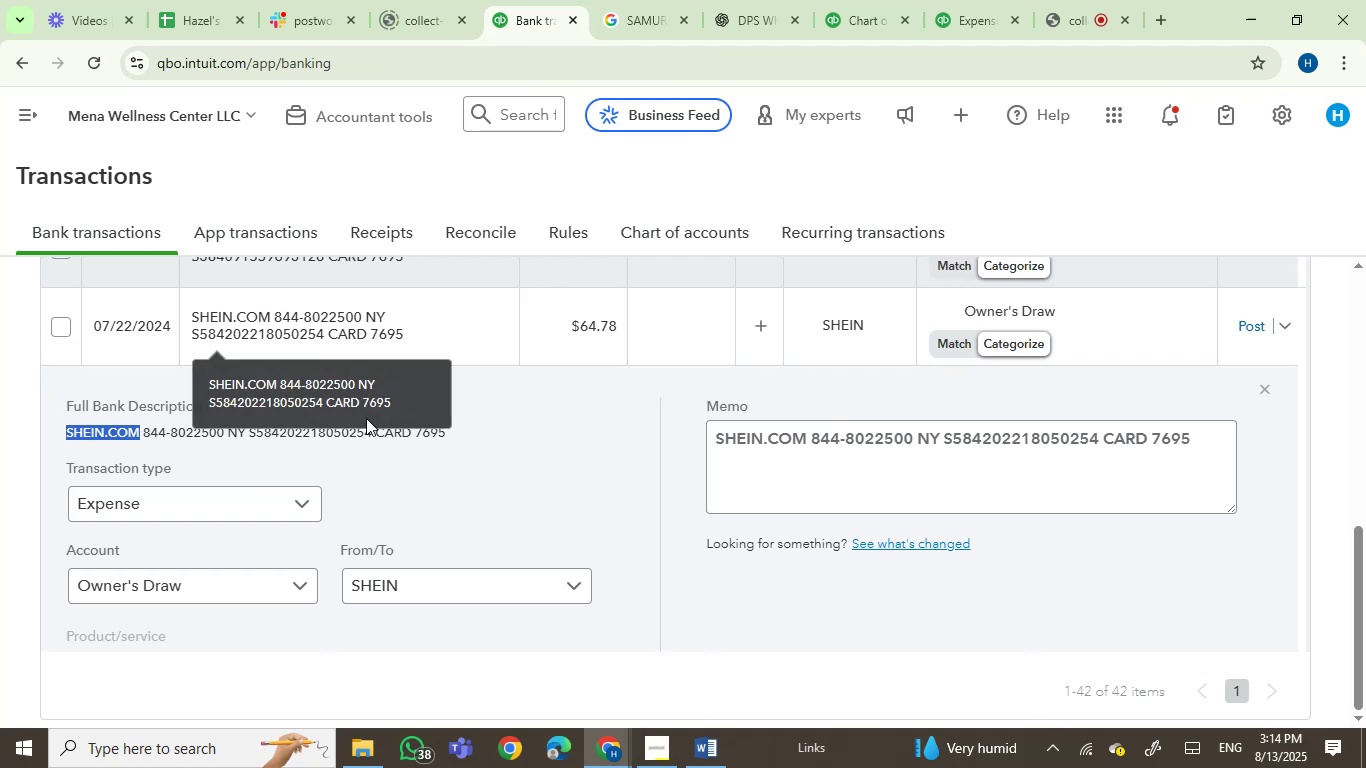 
key(Control+C)
 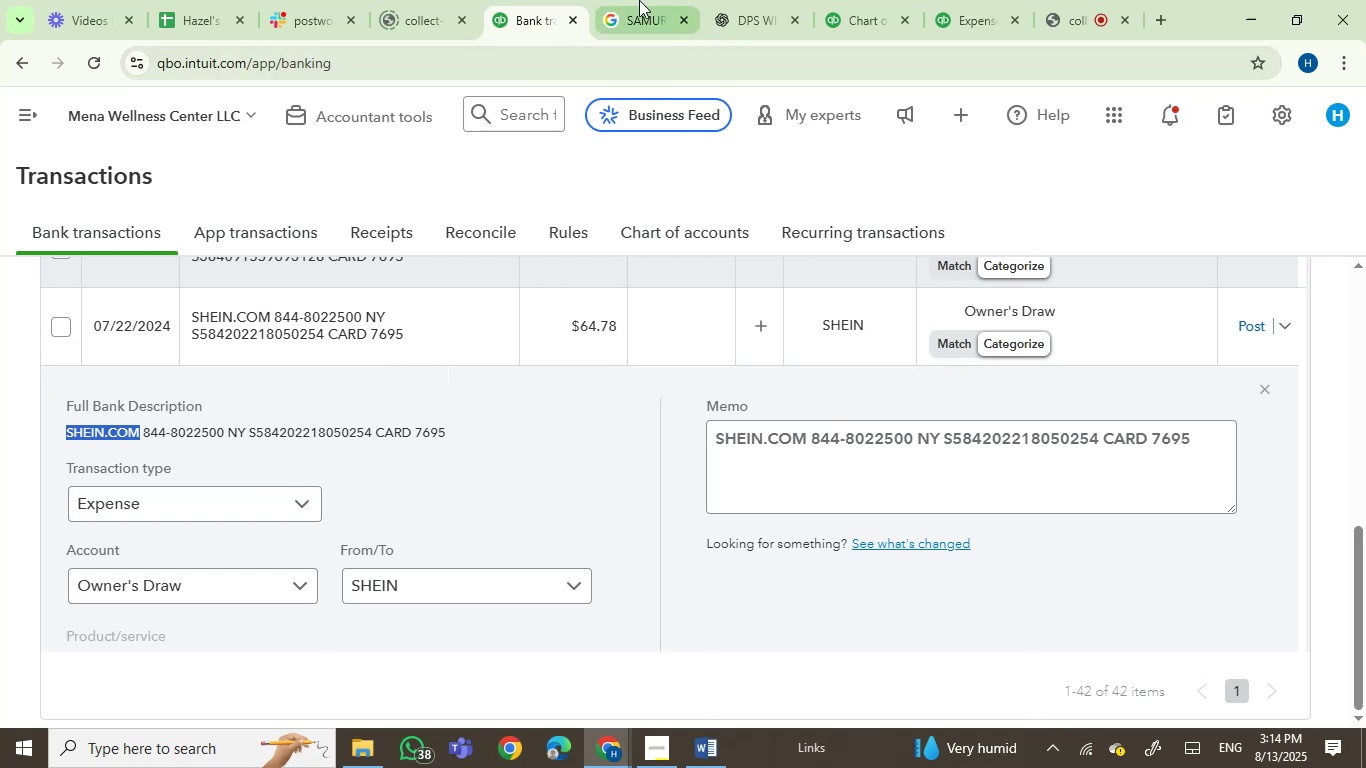 
left_click([637, 0])
 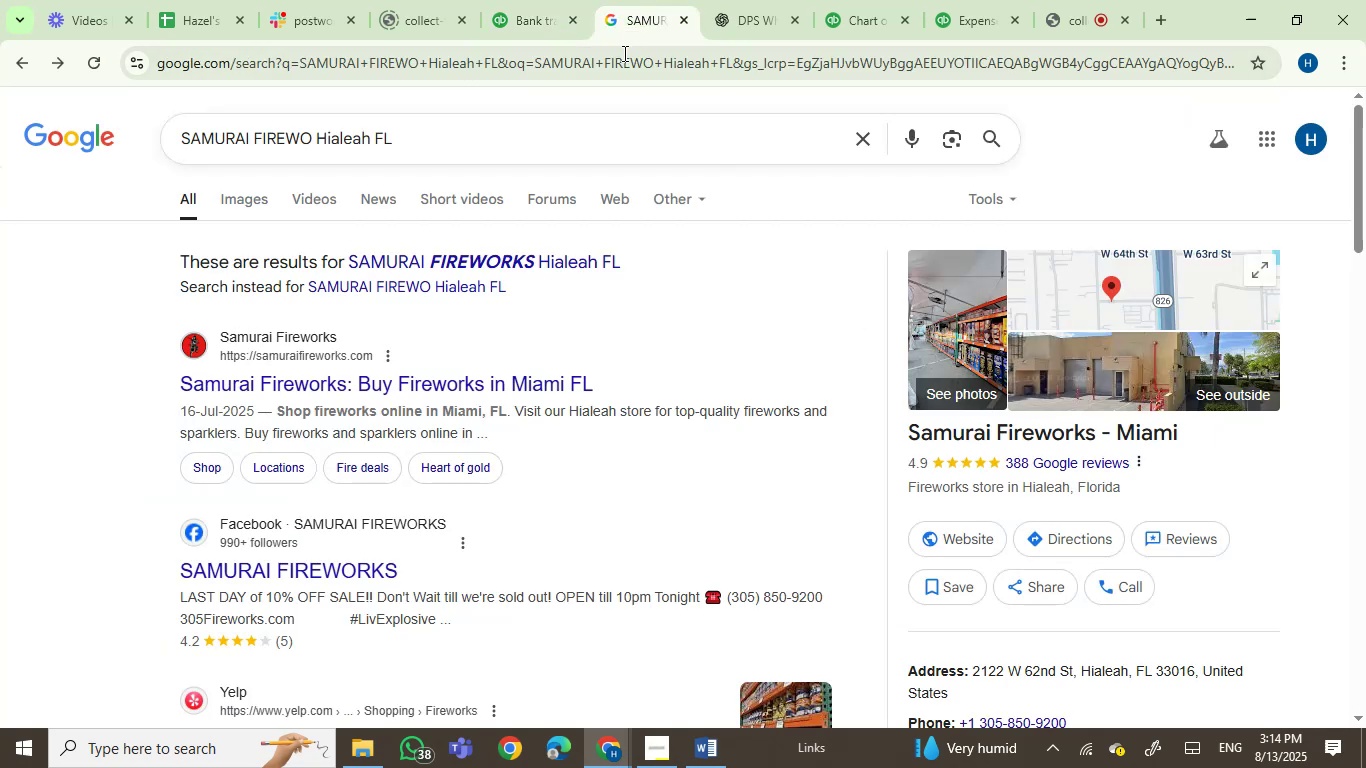 
left_click([622, 55])
 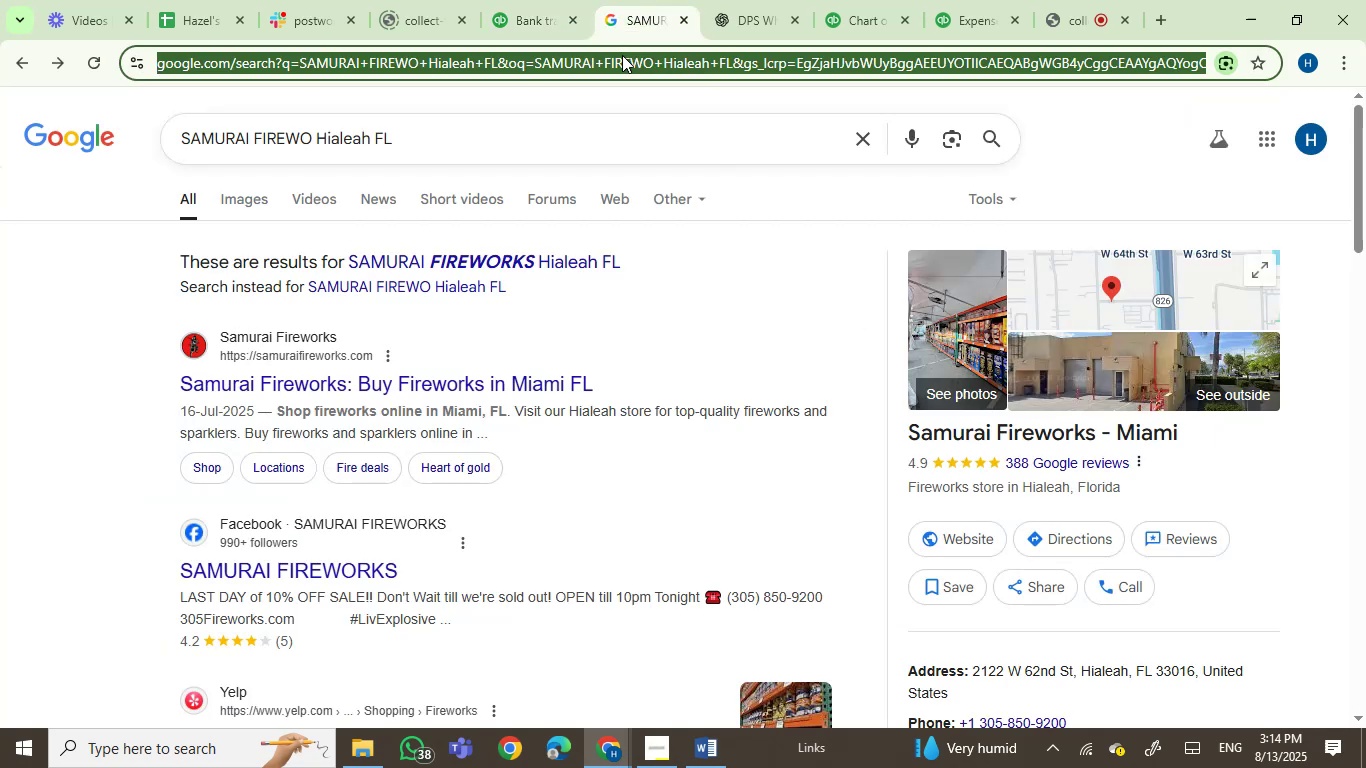 
key(Control+V)
 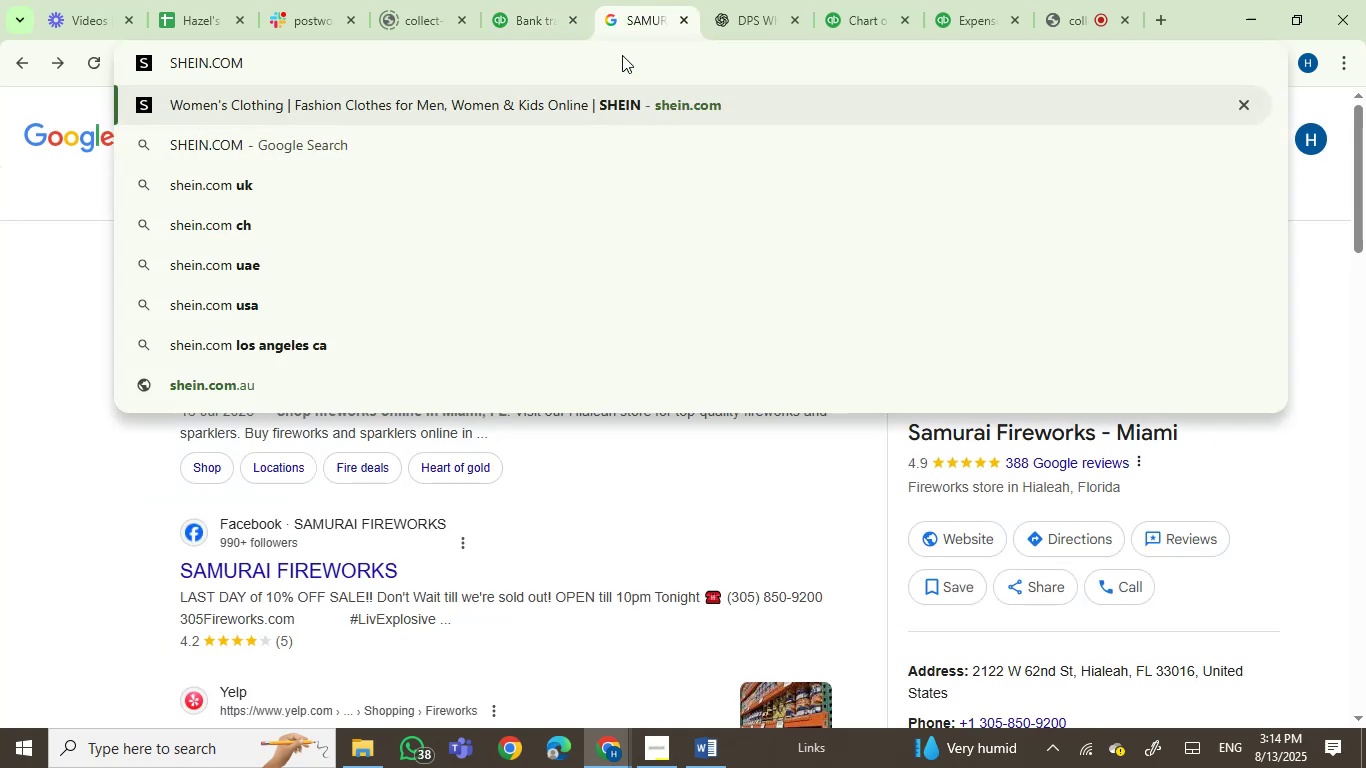 
key(Enter)
 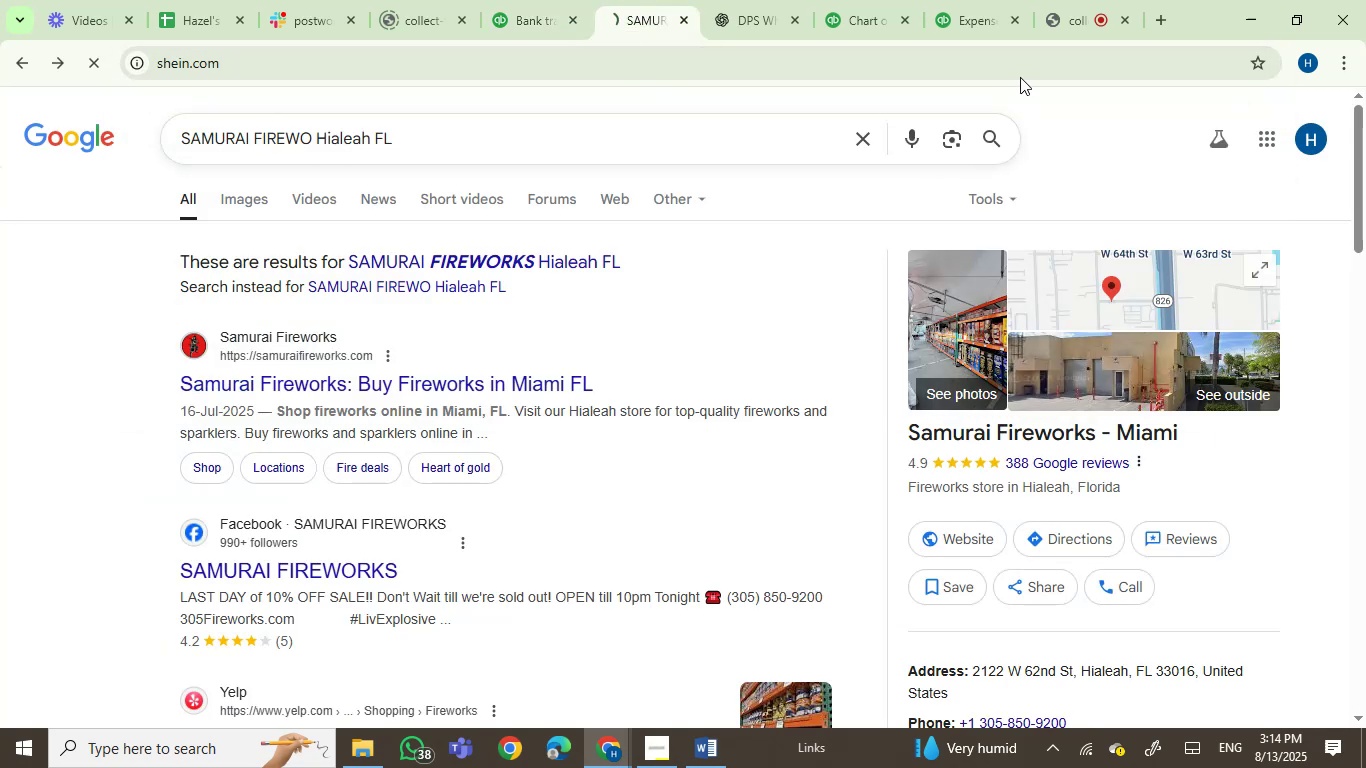 
left_click([1059, 0])
 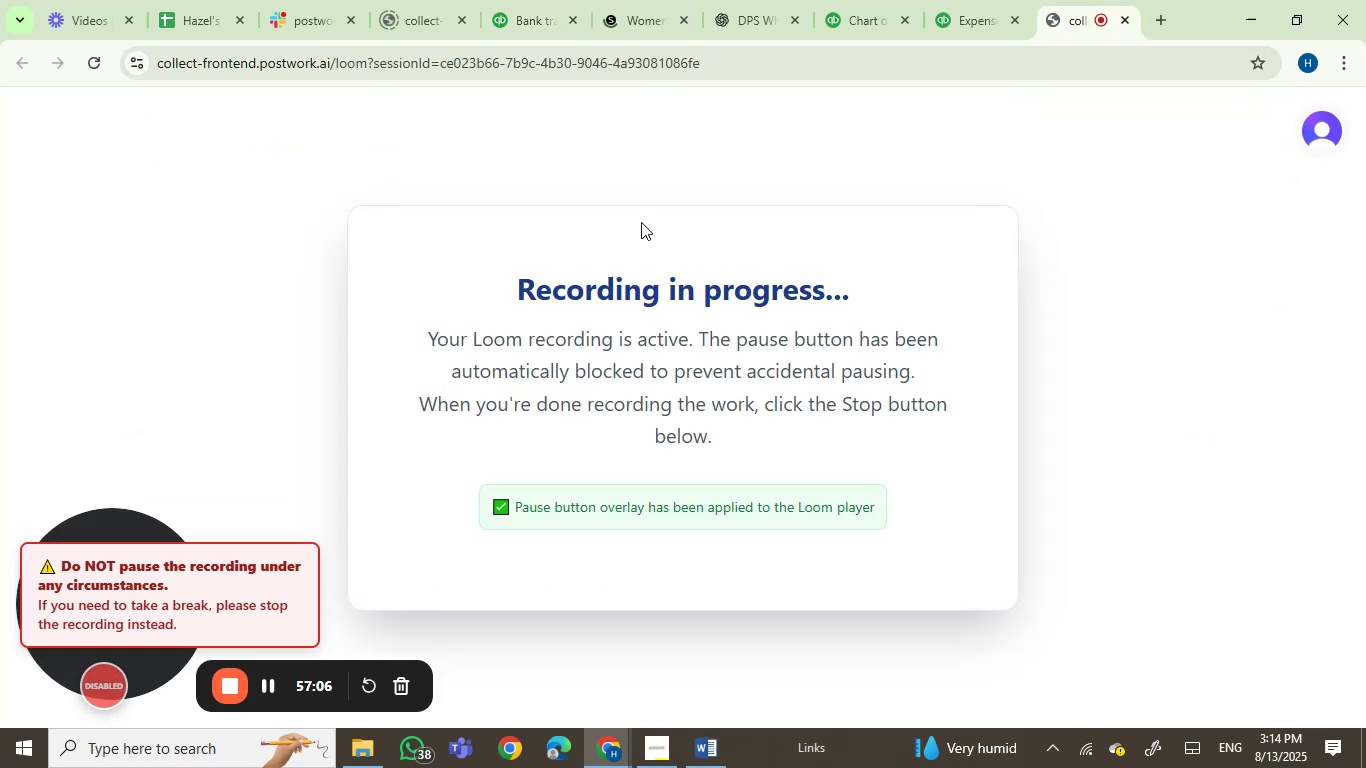 
left_click([516, 8])
 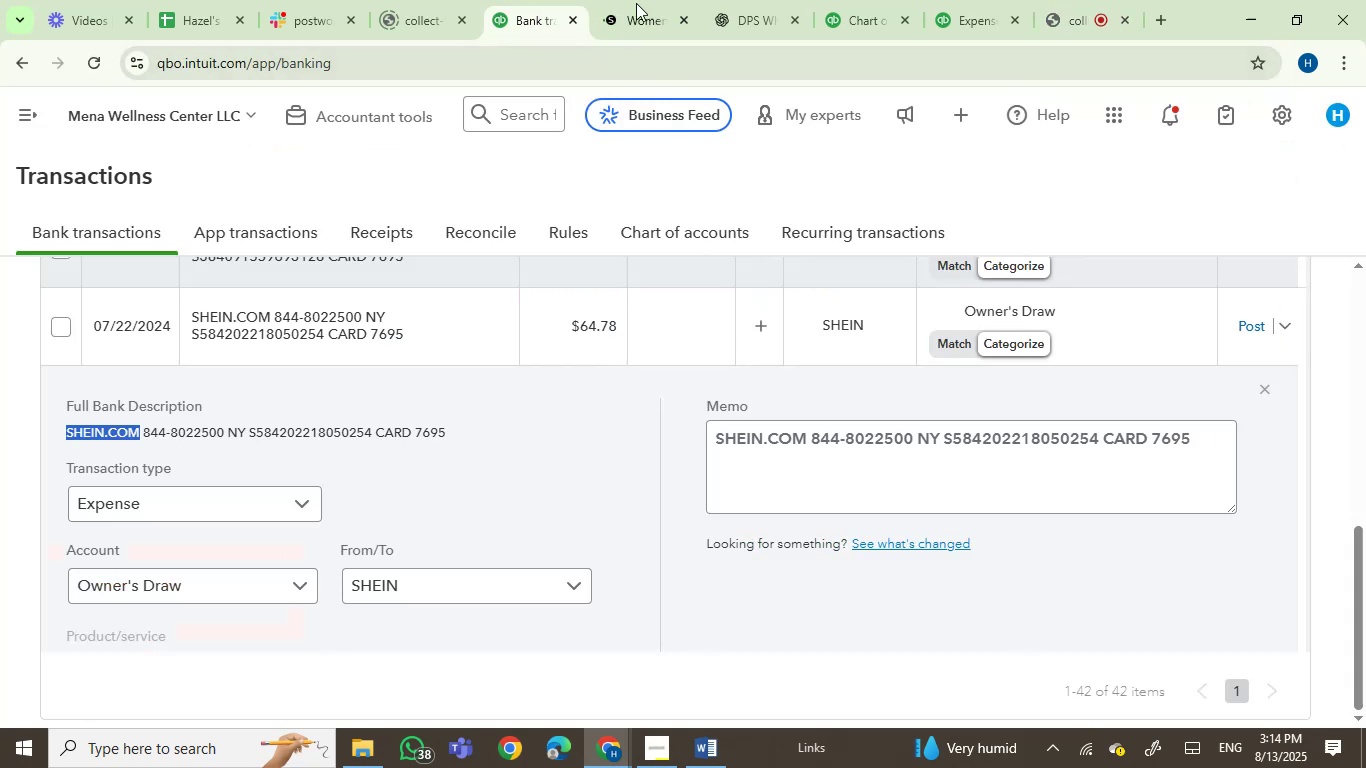 
left_click([640, 0])
 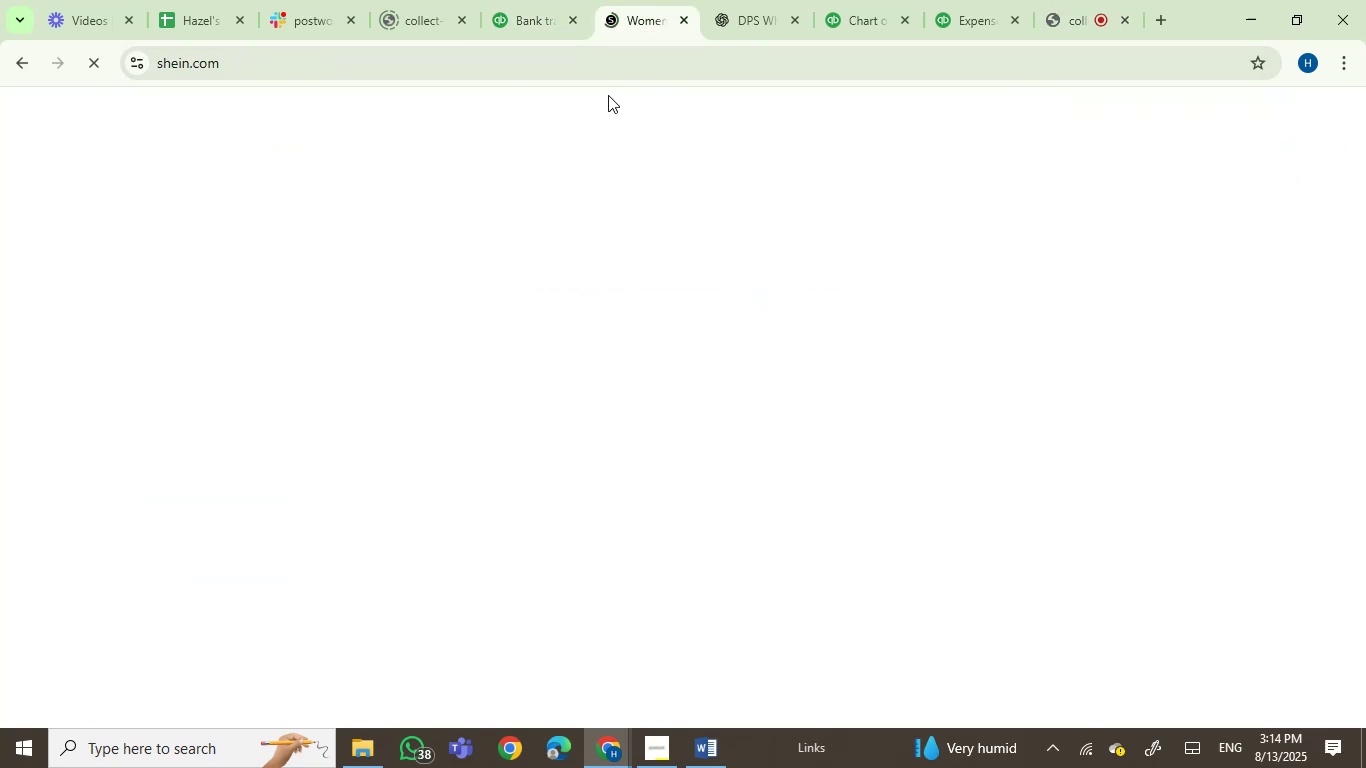 
mouse_move([554, 284])
 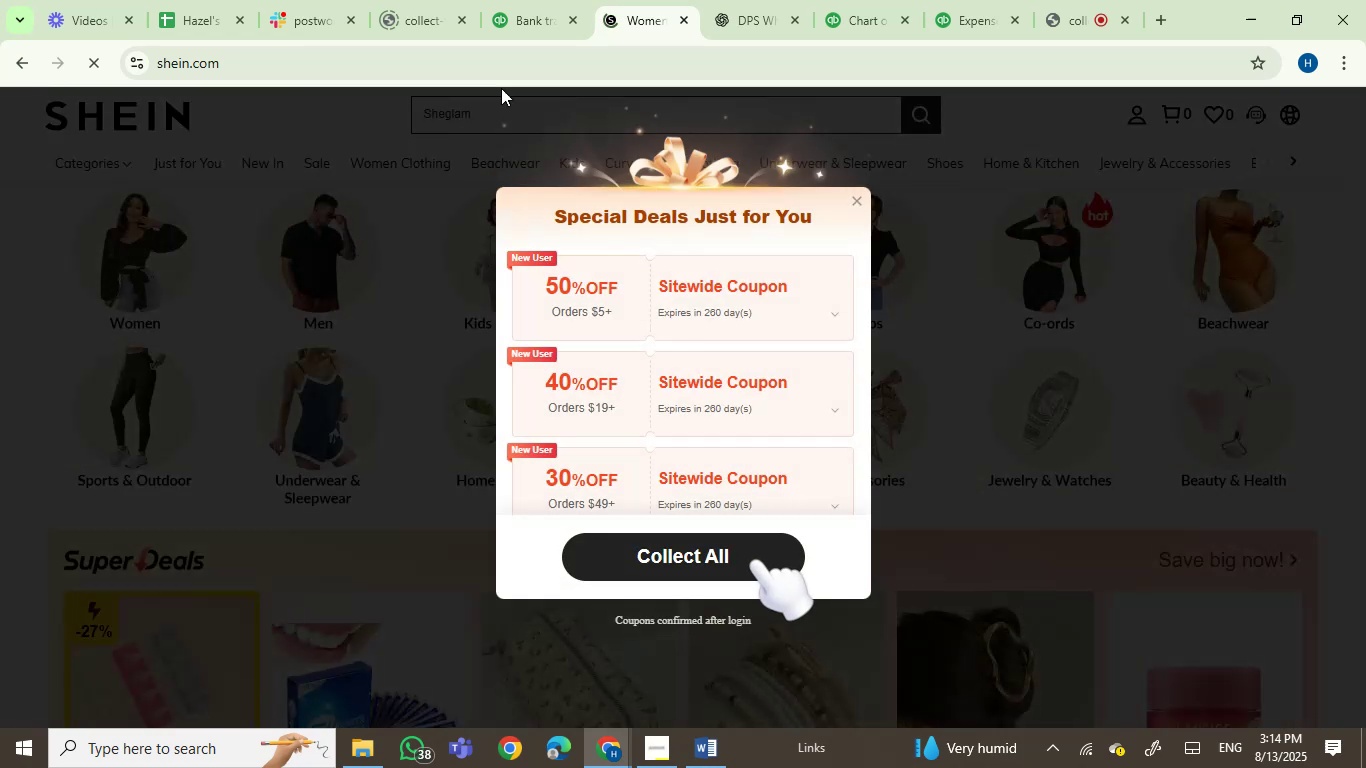 
left_click([510, 0])
 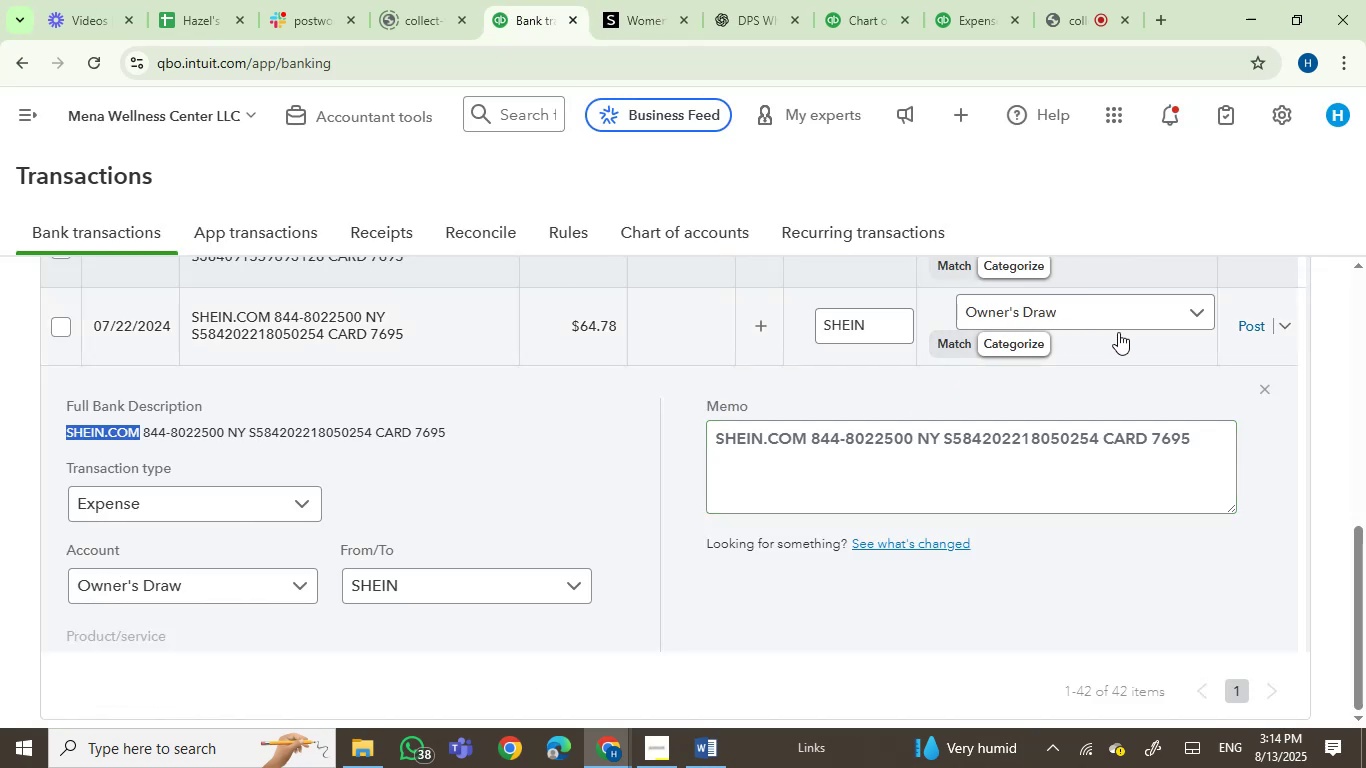 
left_click([1246, 324])
 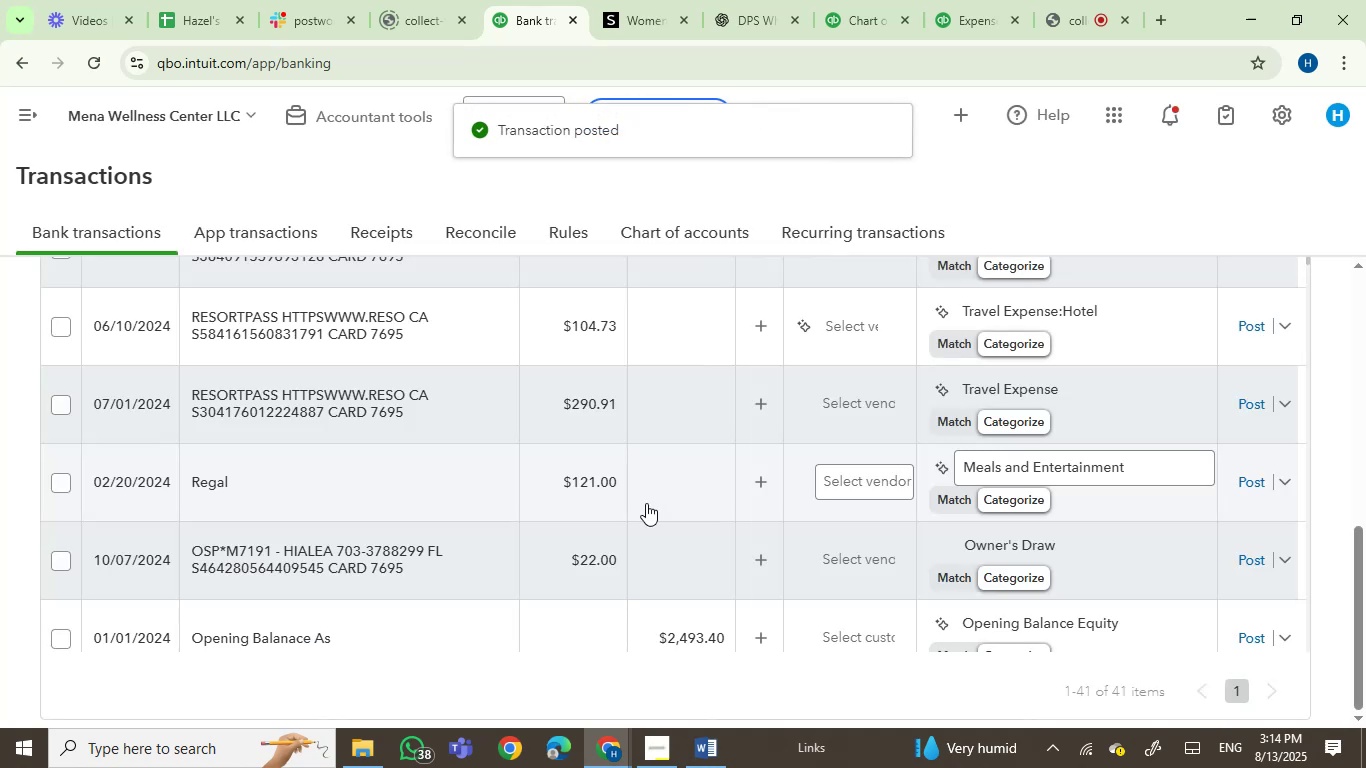 
wait(10.38)
 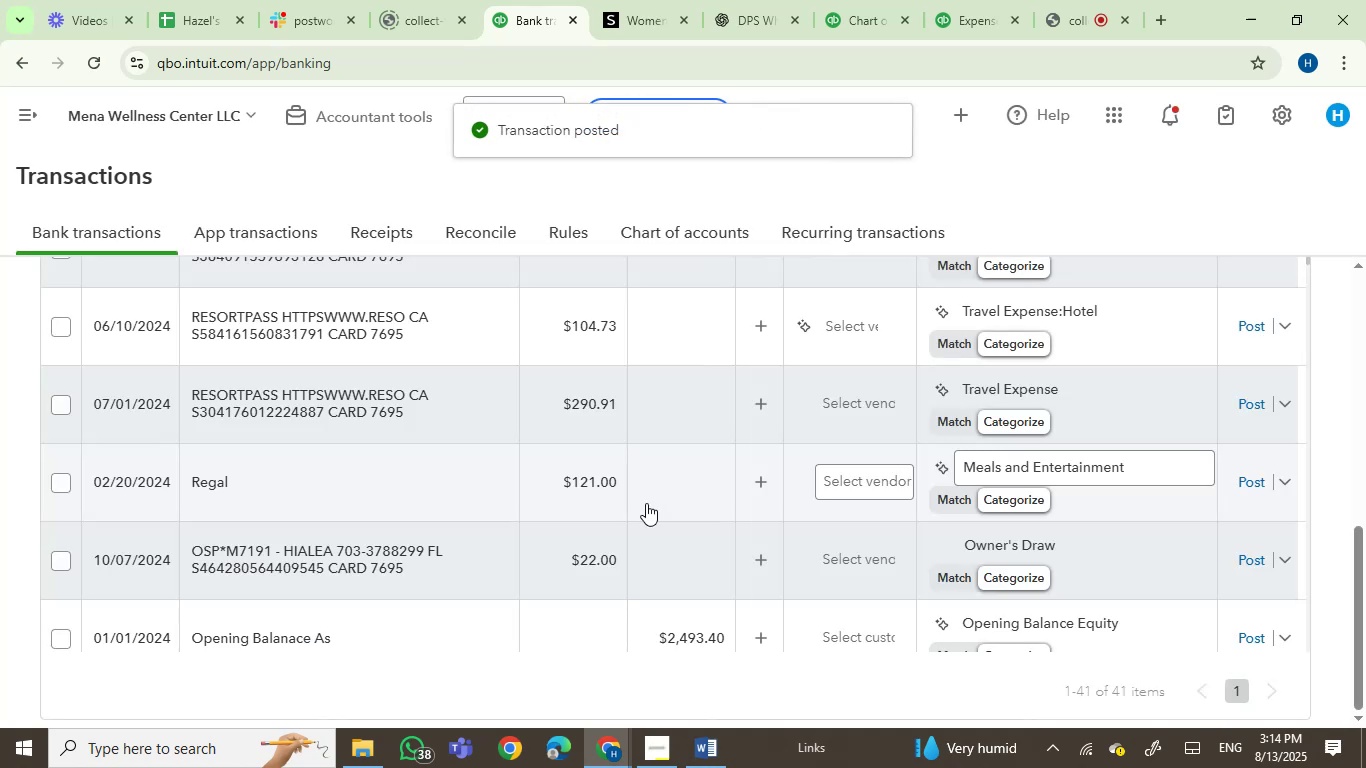 
left_click([290, 402])
 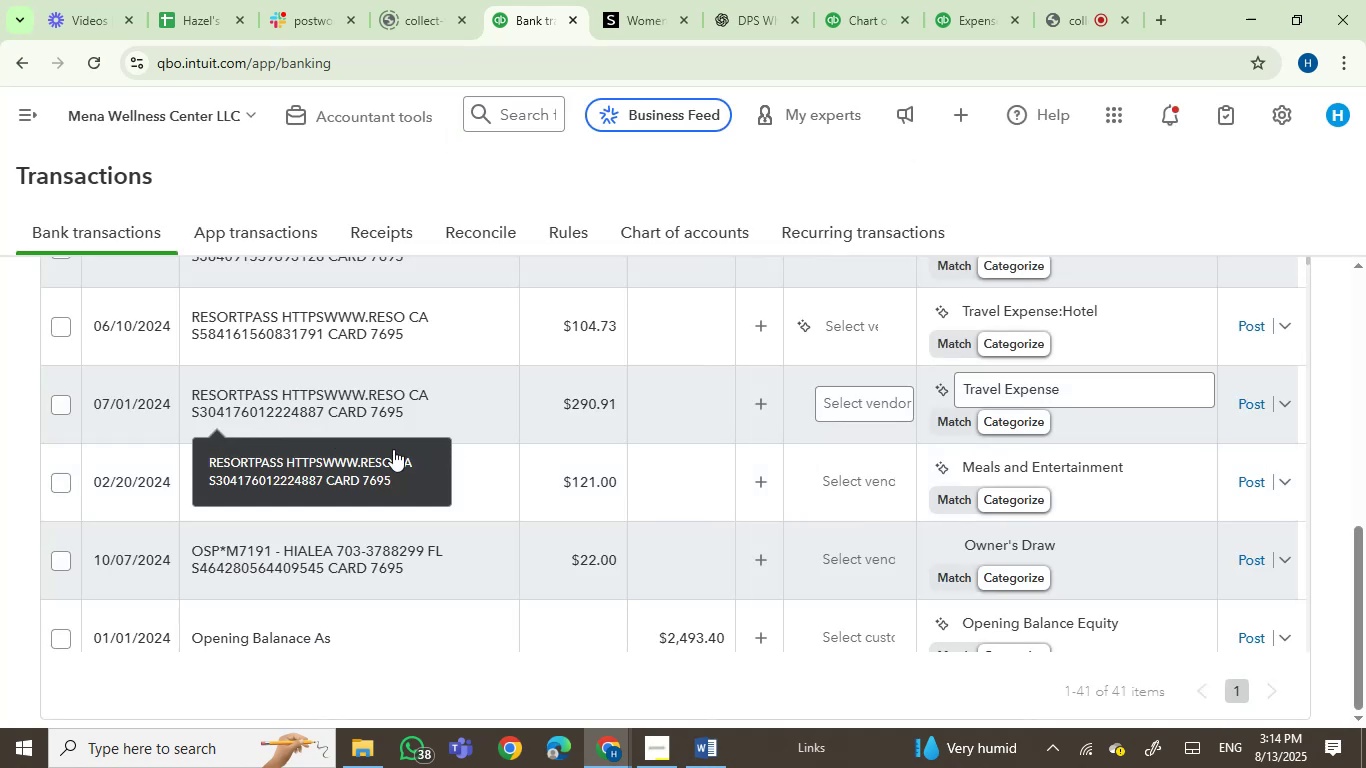 
mouse_move([242, 469])
 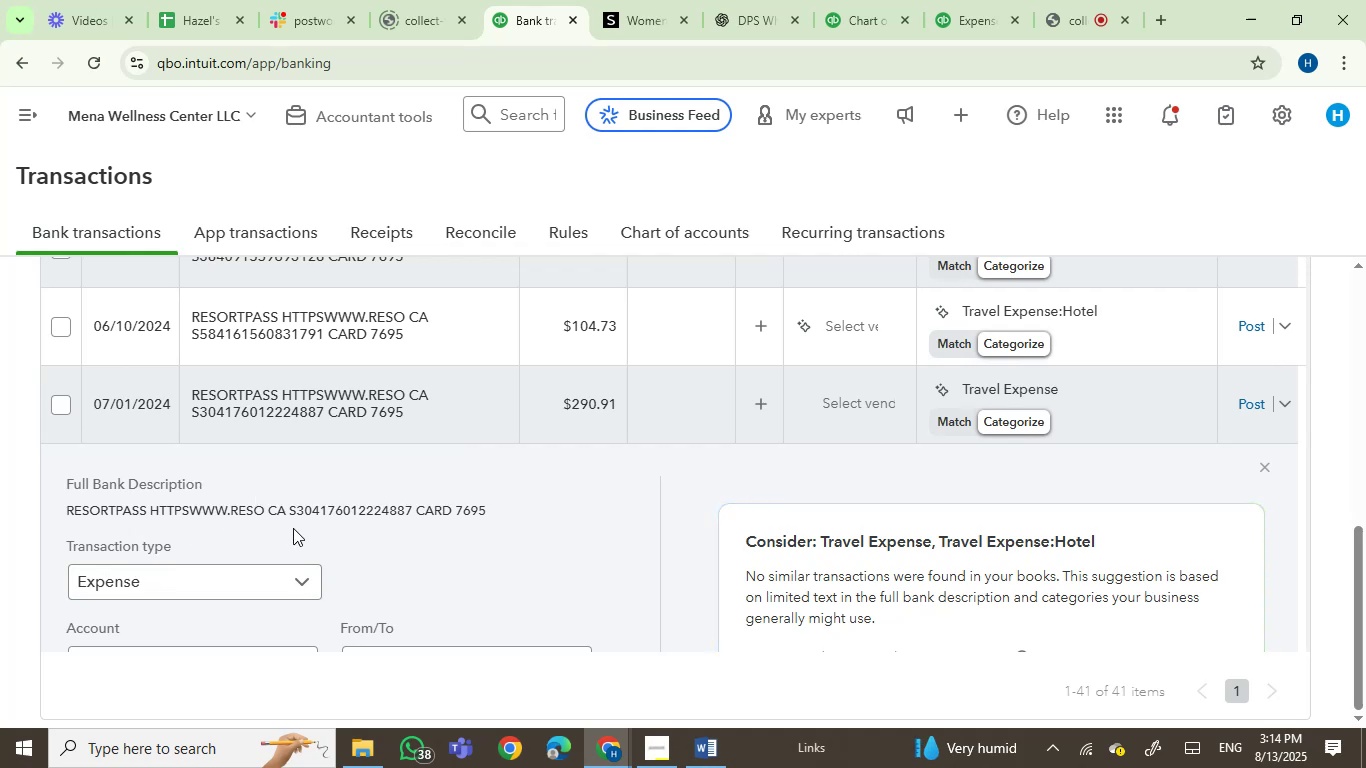 
left_click([316, 408])
 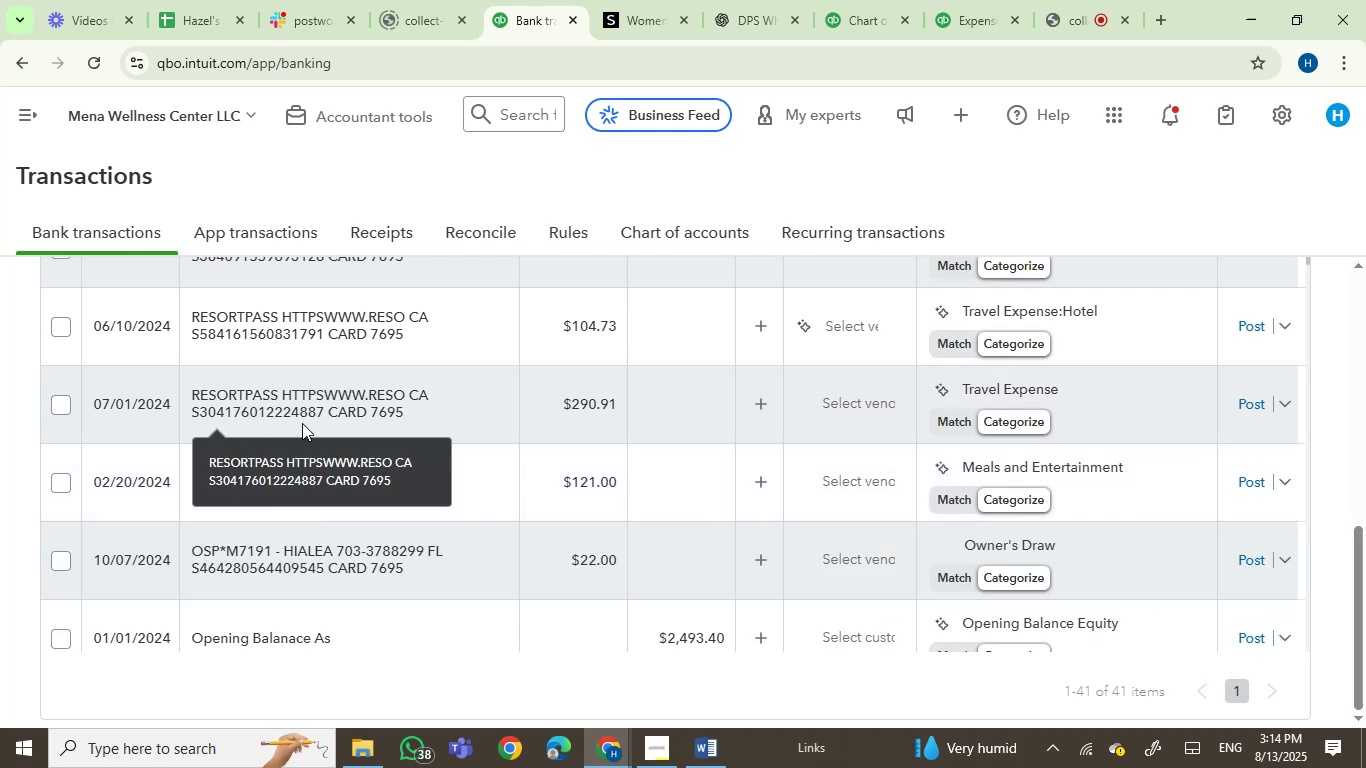 
left_click([310, 415])
 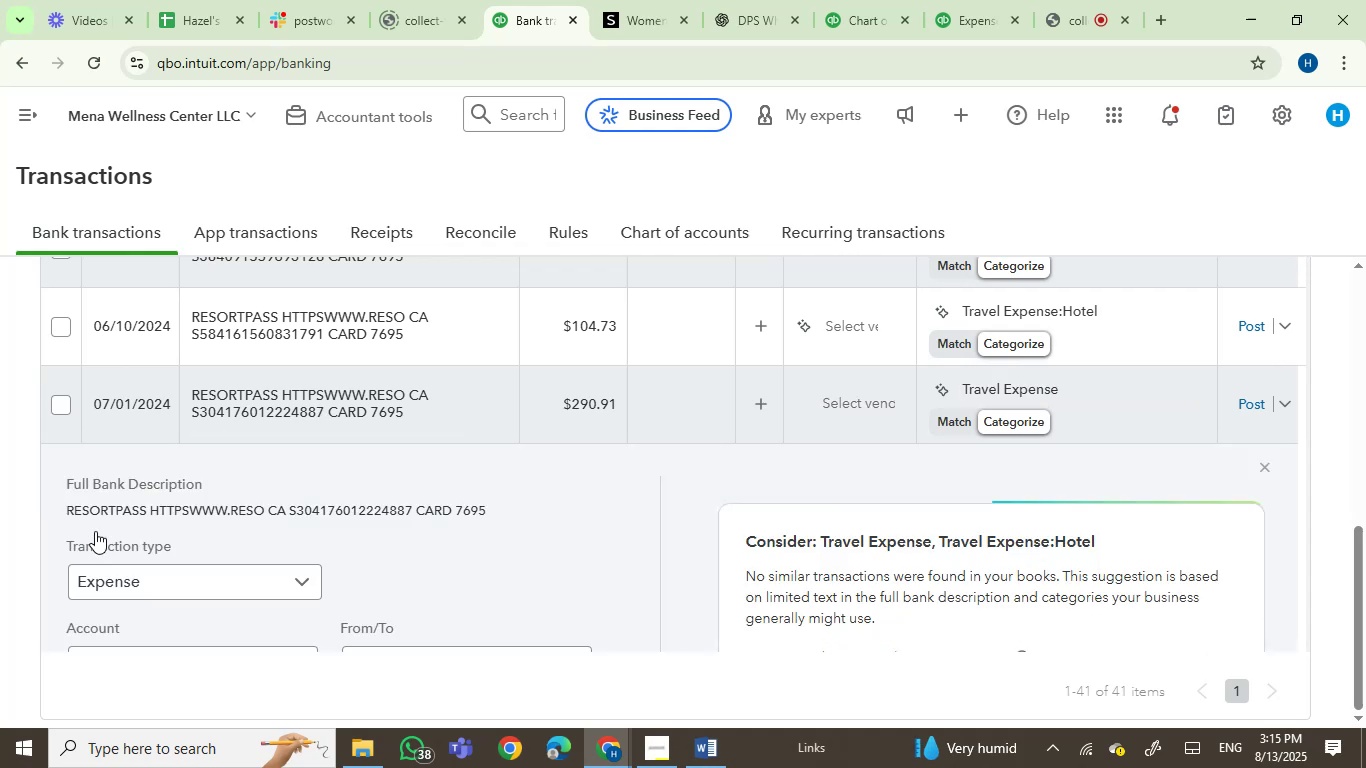 
left_click([99, 507])
 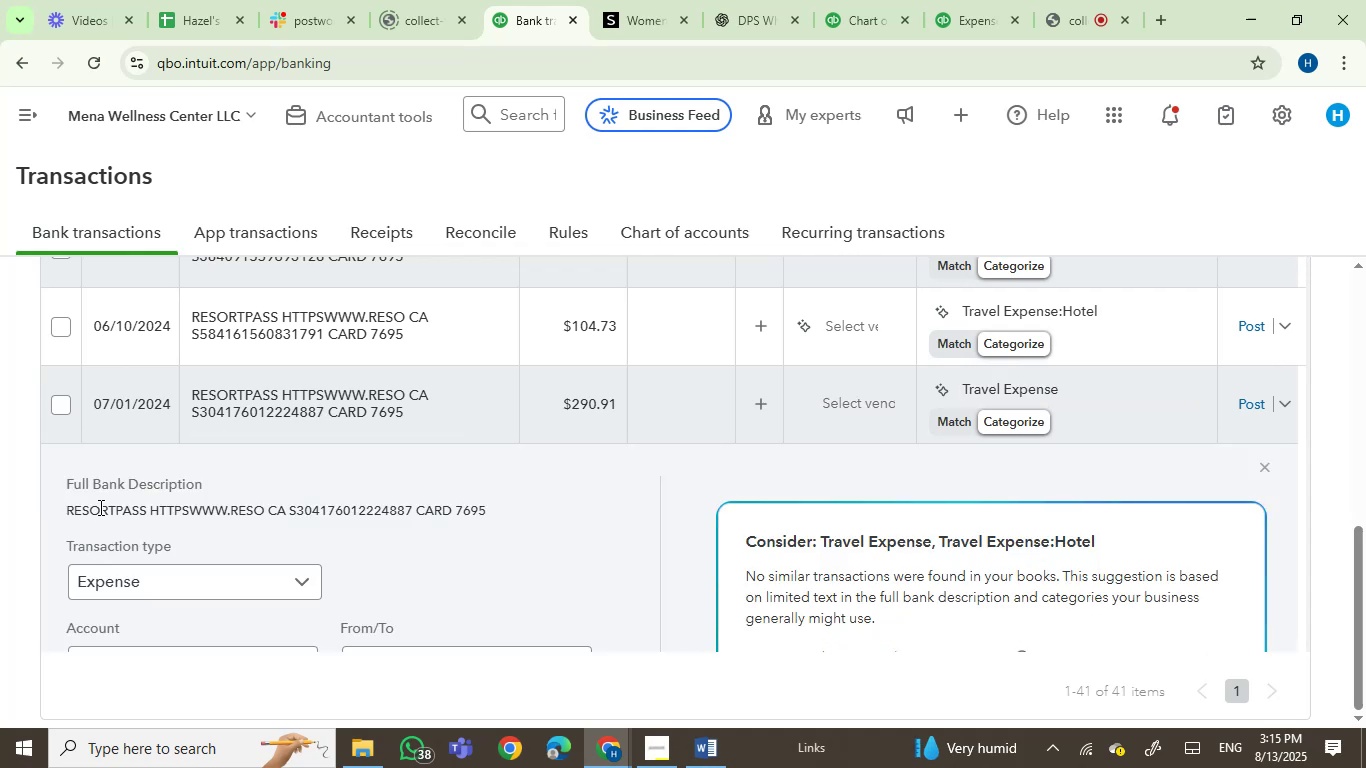 
left_click_drag(start_coordinate=[99, 507], to_coordinate=[278, 507])
 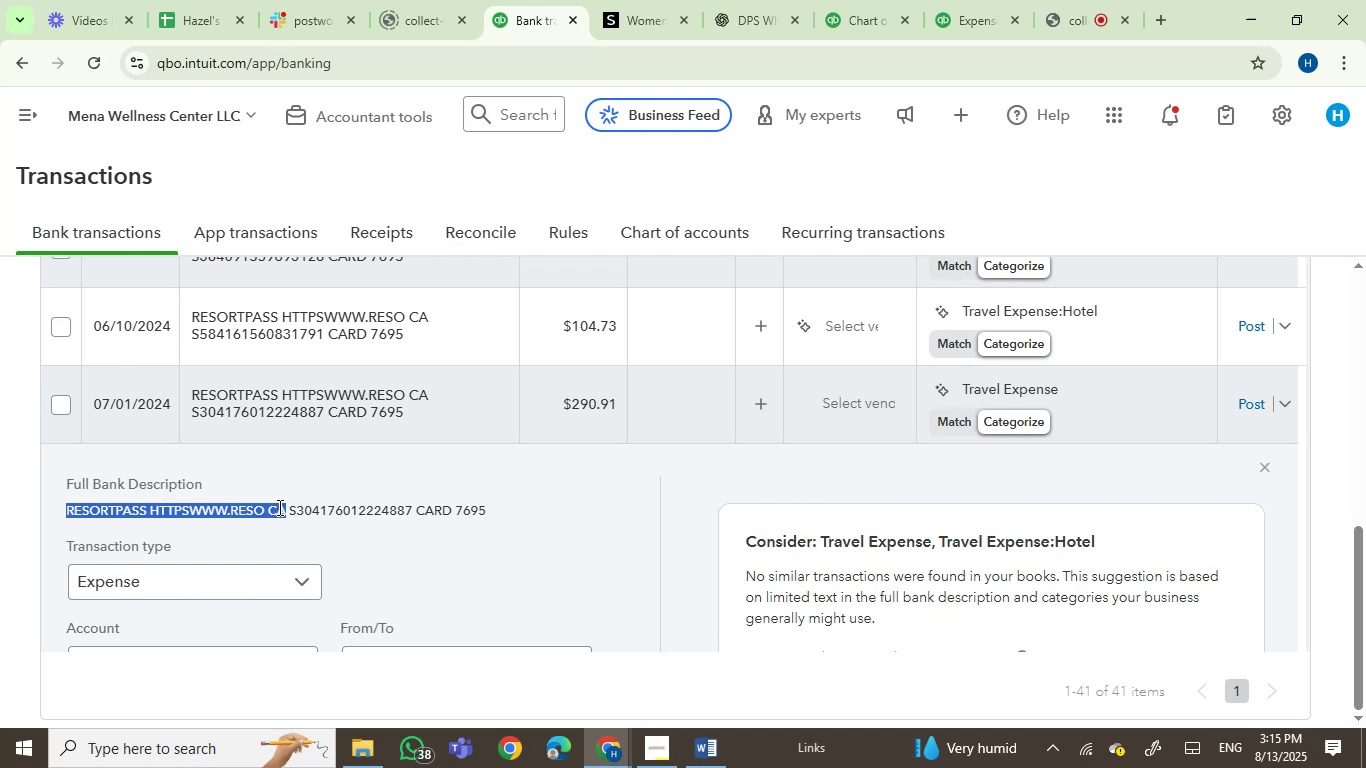 
key(Control+C)
 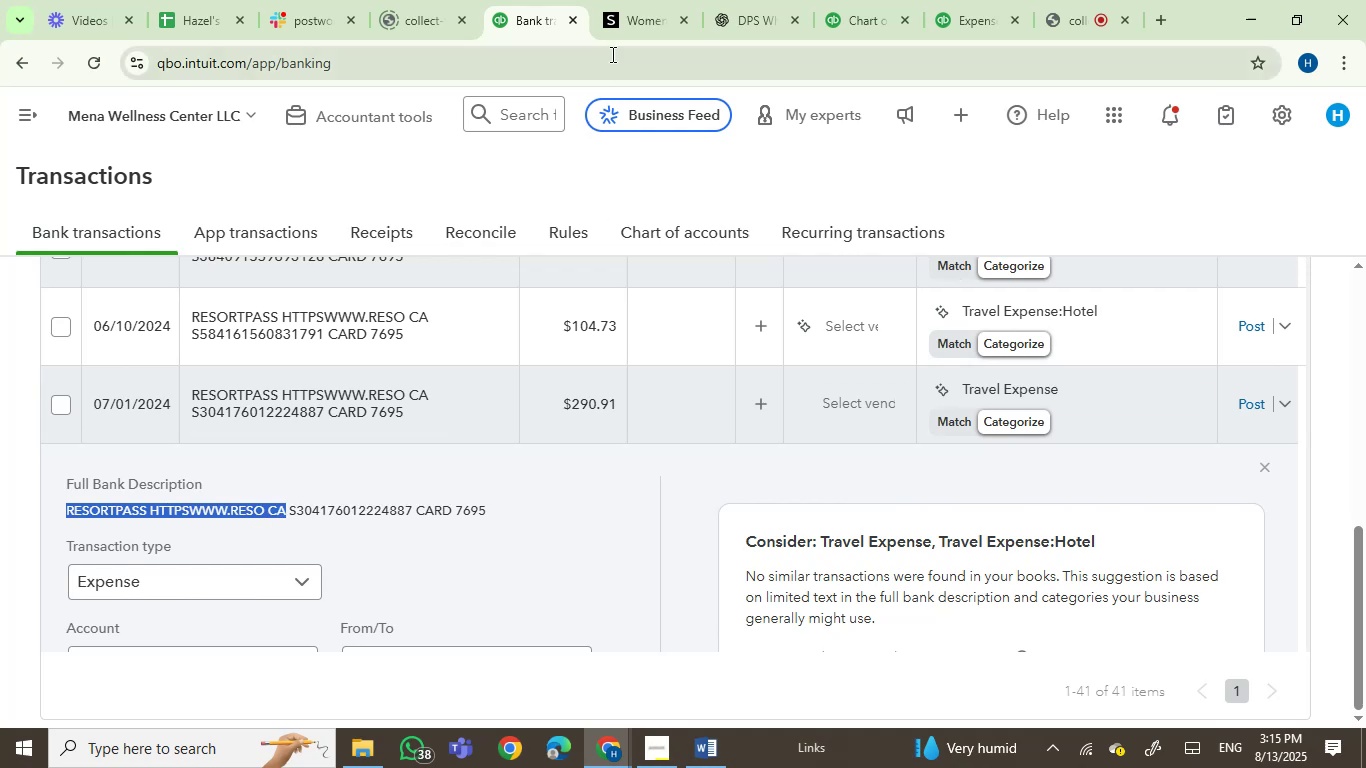 
left_click([624, 24])
 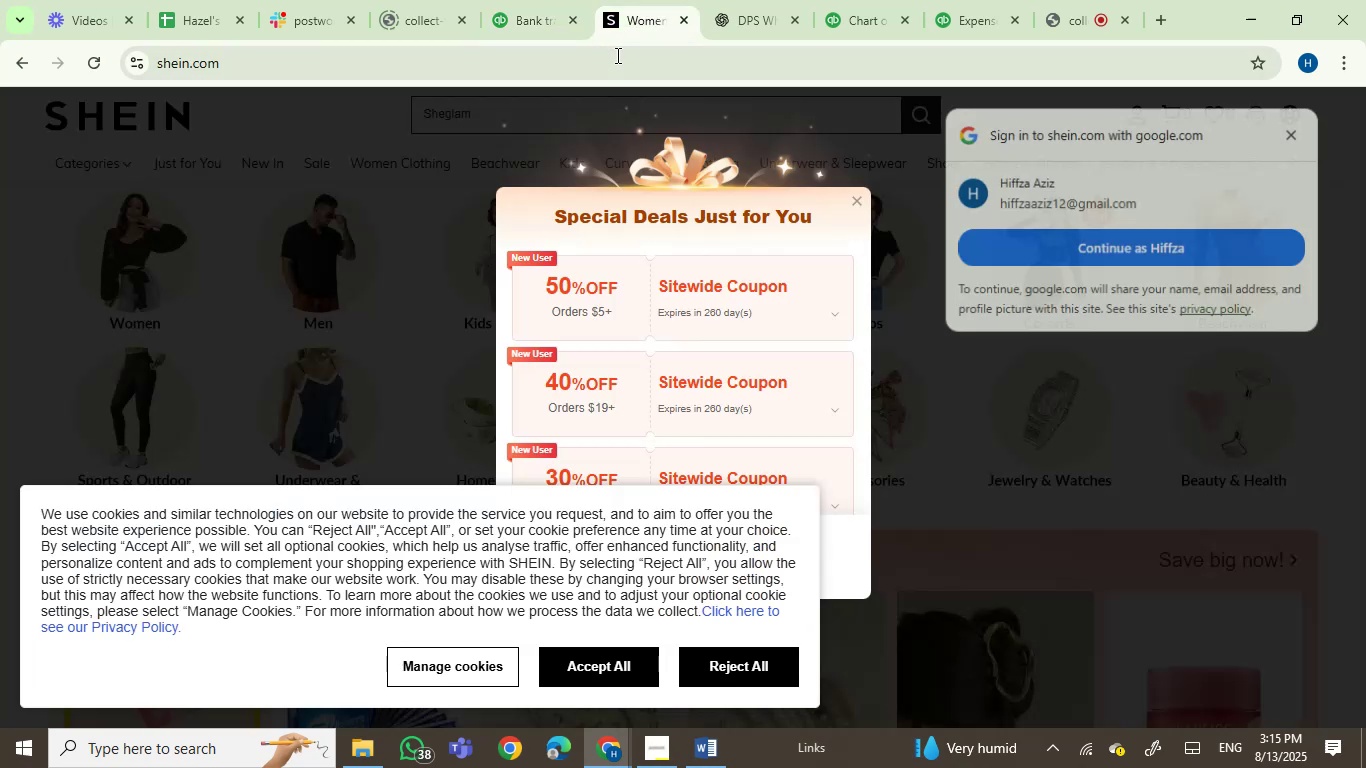 
double_click([615, 57])
 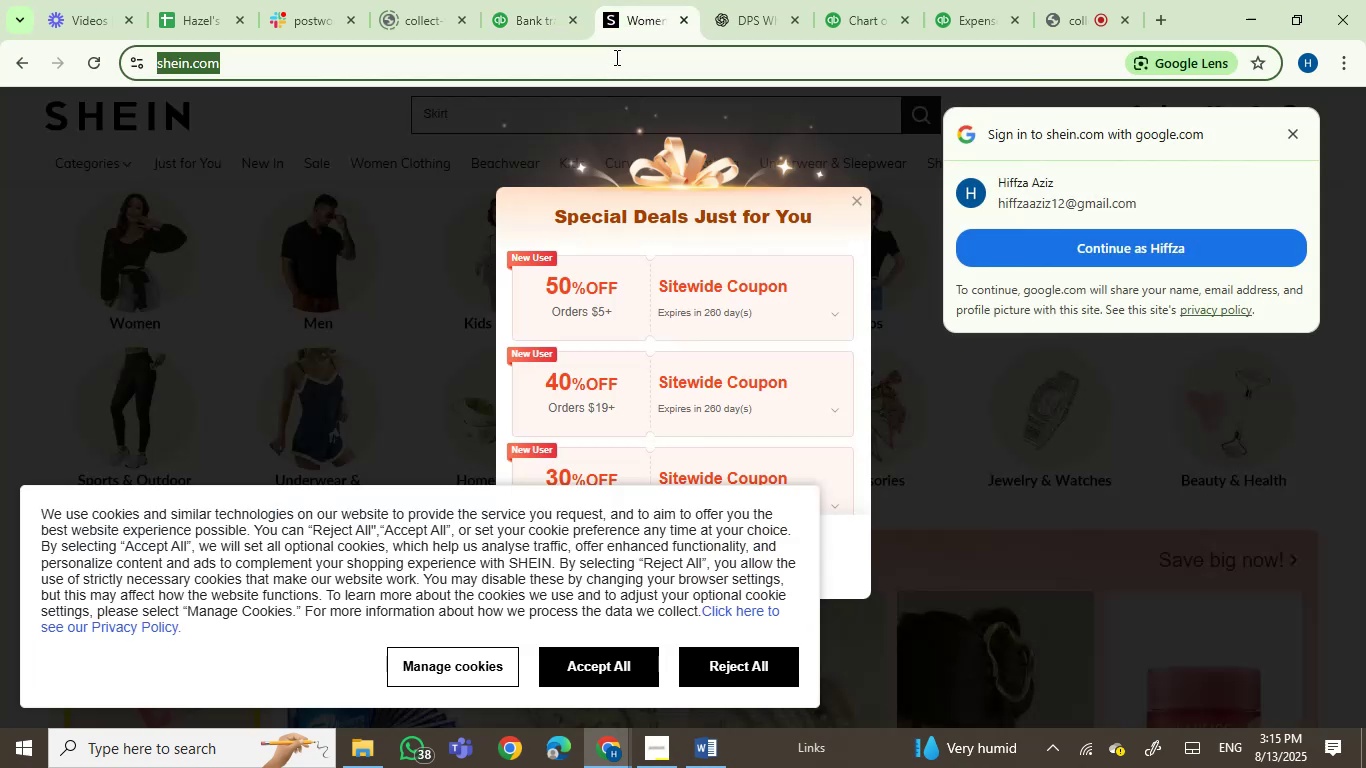 
key(Control+V)
 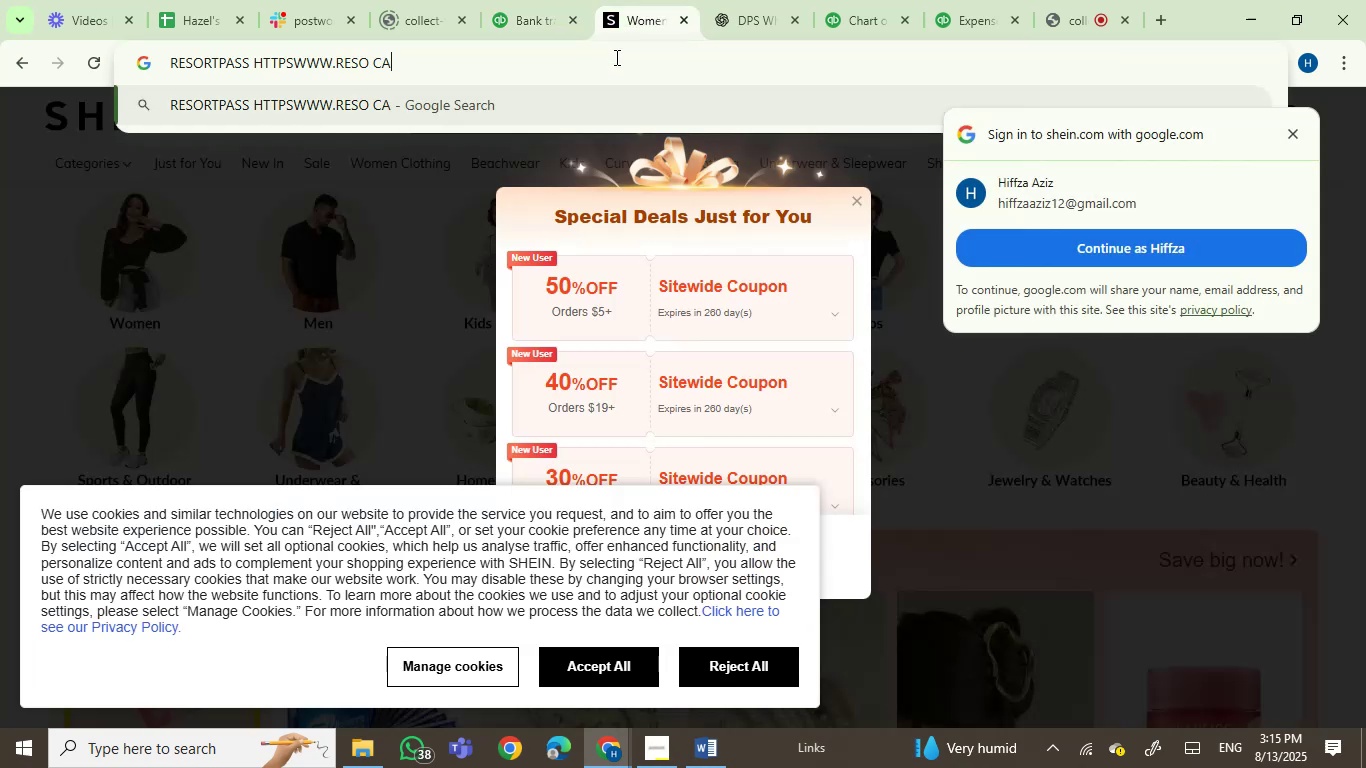 
key(Enter)
 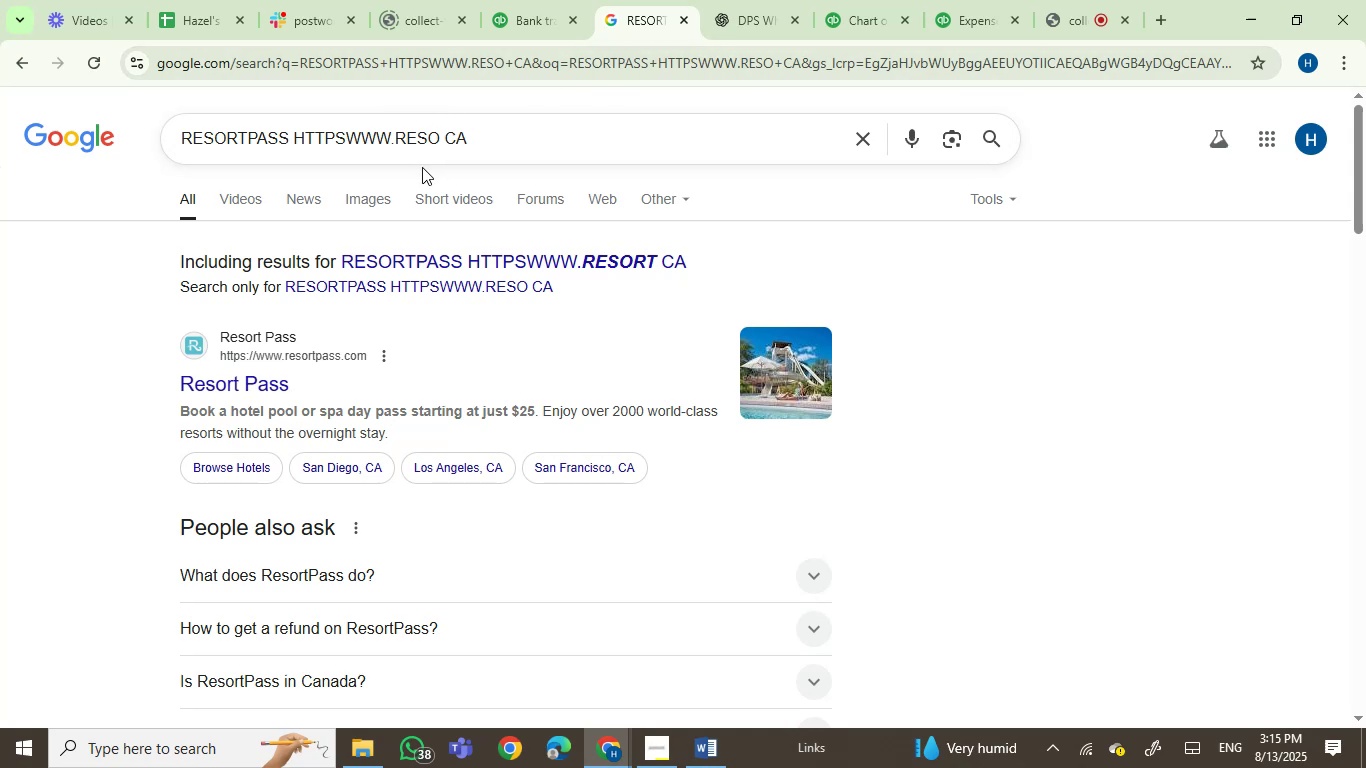 
wait(14.79)
 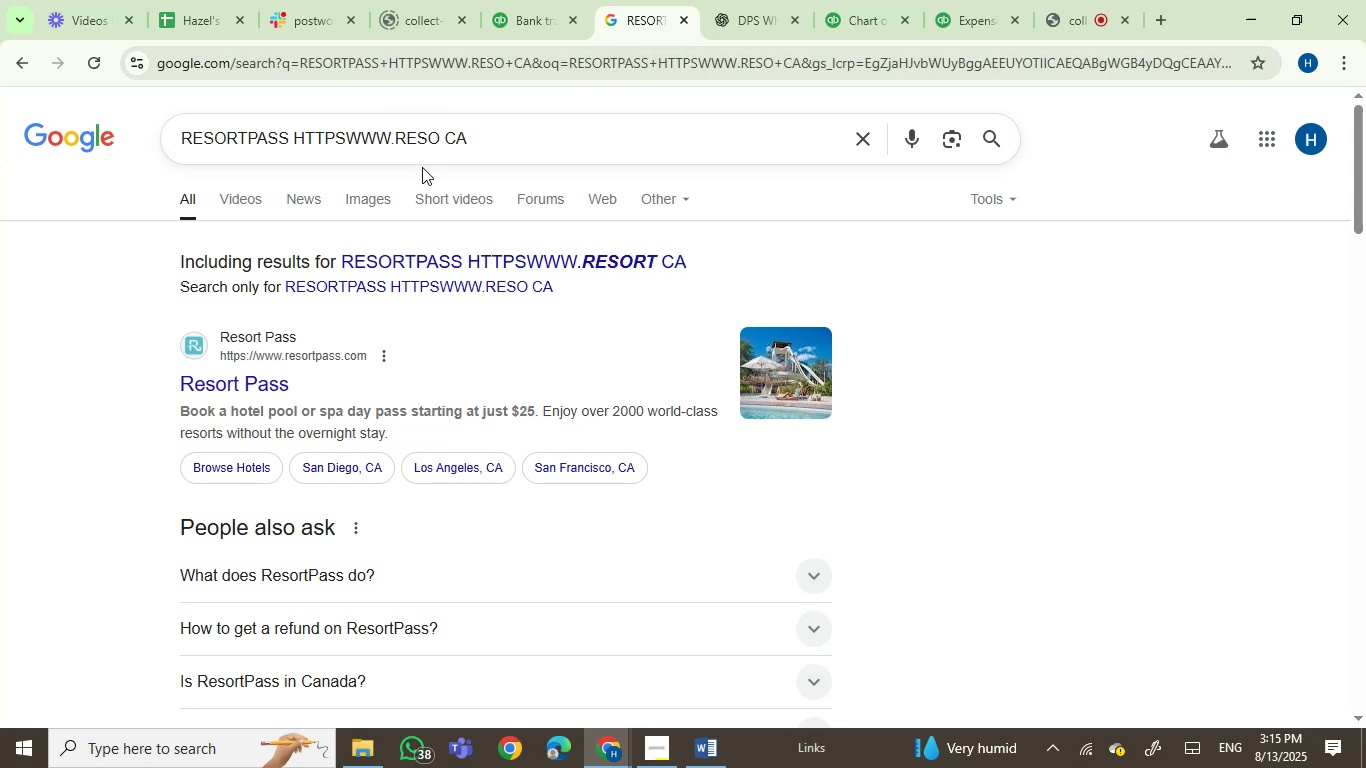 
left_click([506, 8])
 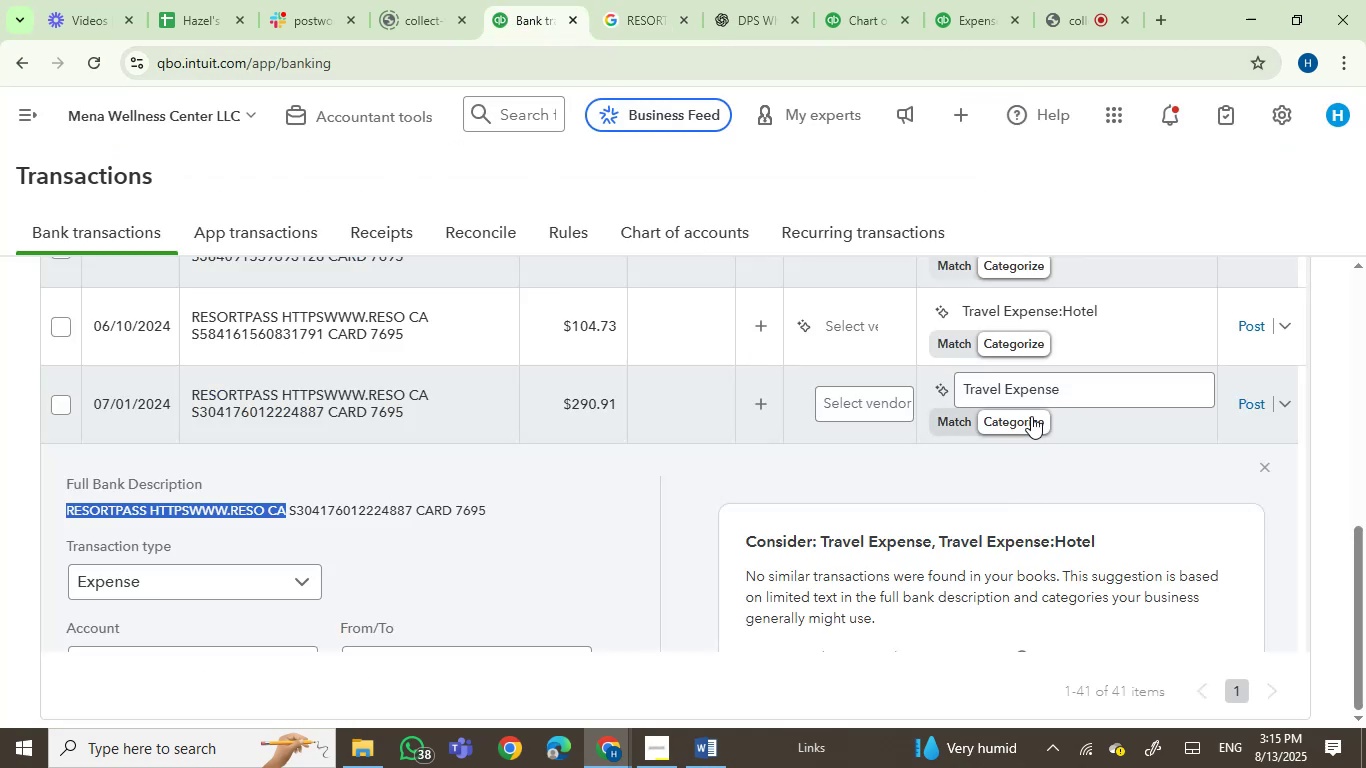 
left_click([1031, 395])
 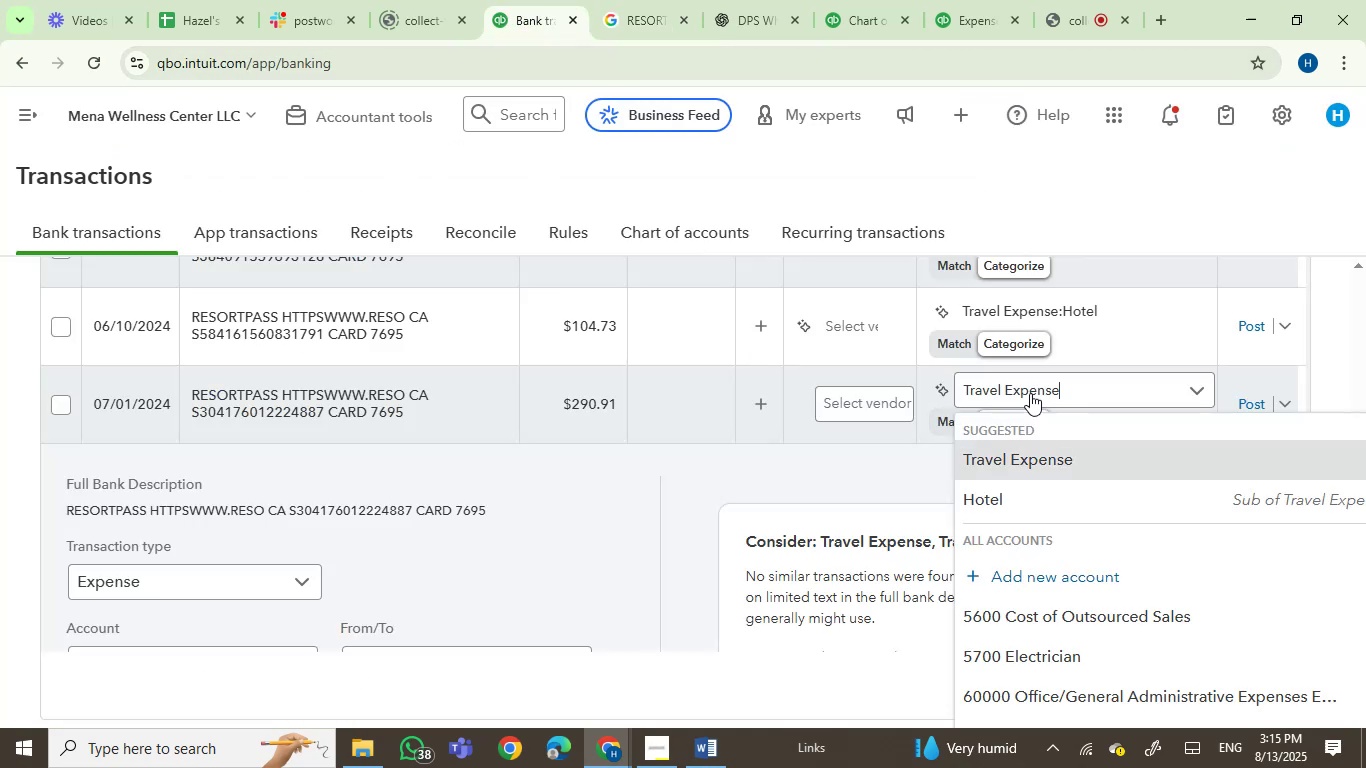 
type(hot)
 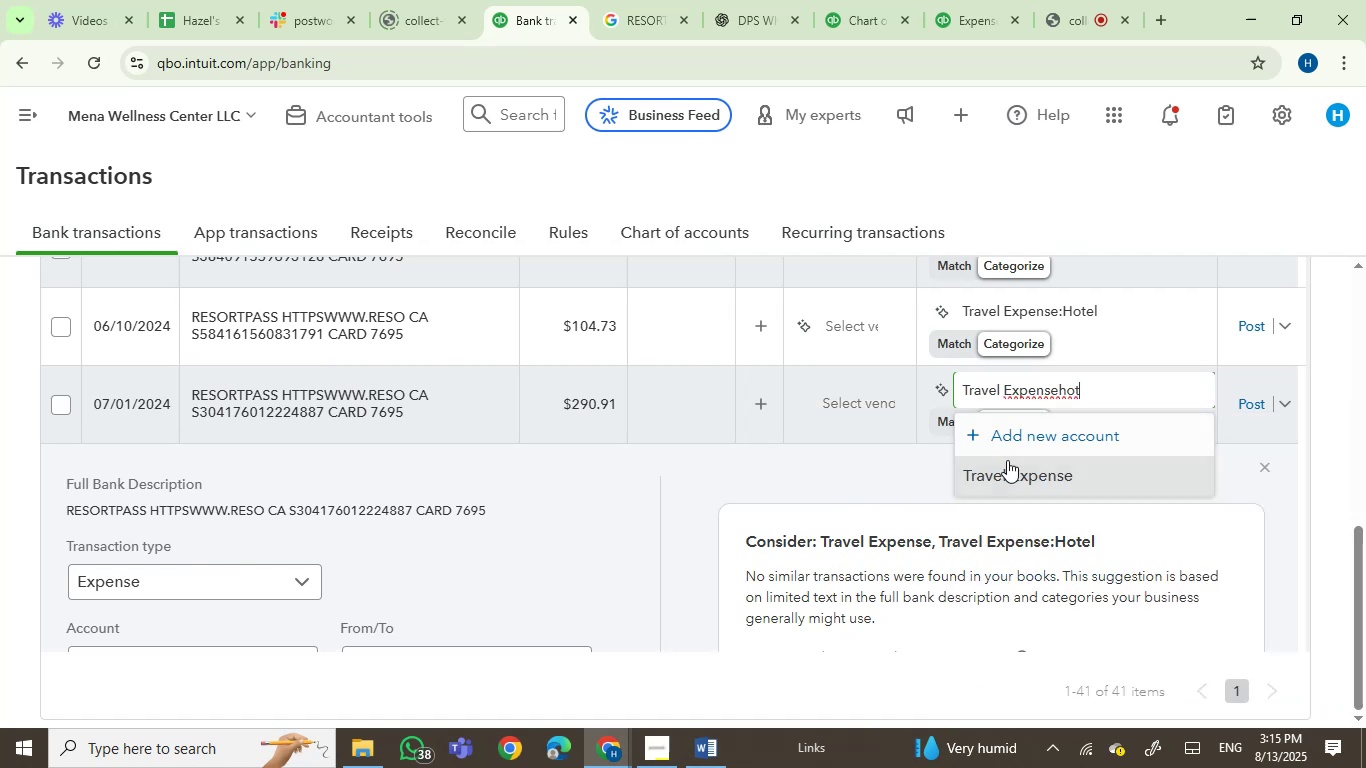 
left_click_drag(start_coordinate=[1086, 390], to_coordinate=[949, 374])
 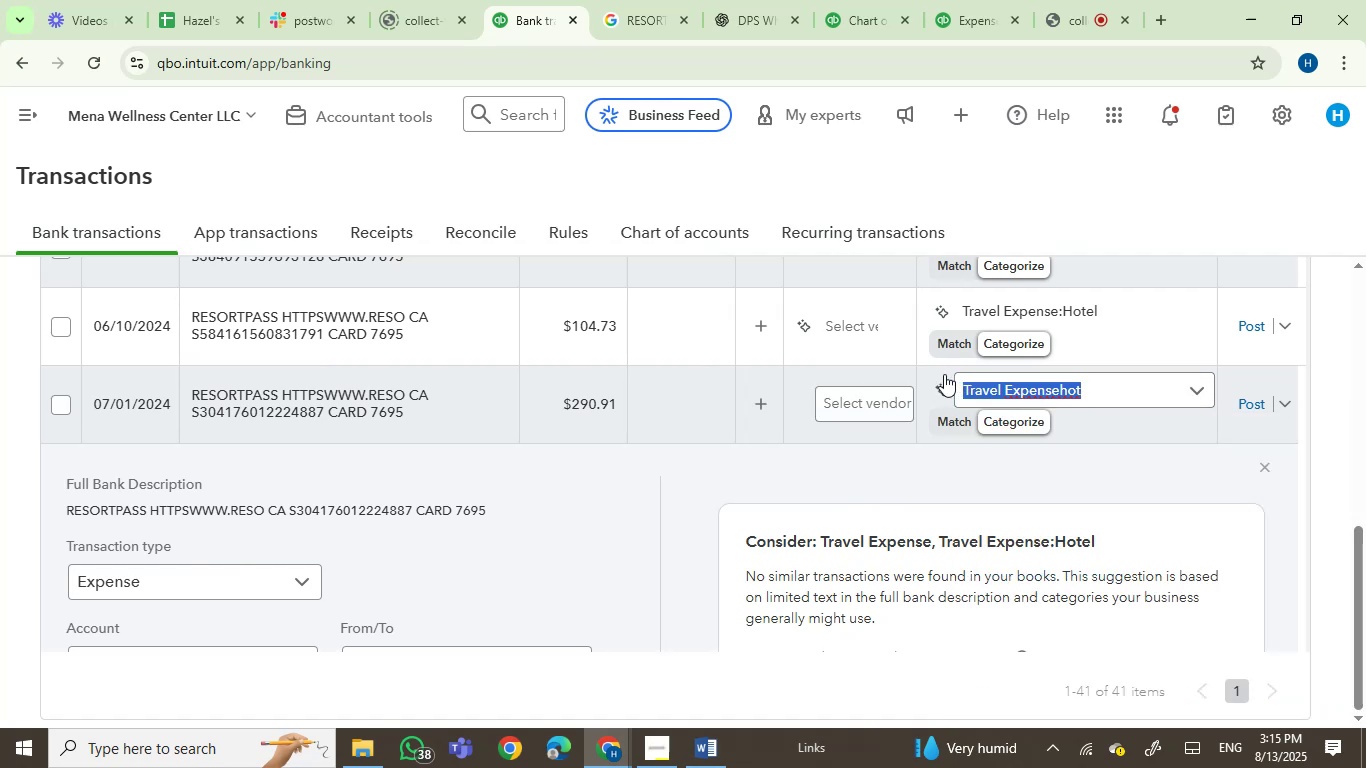 
type(hote)
 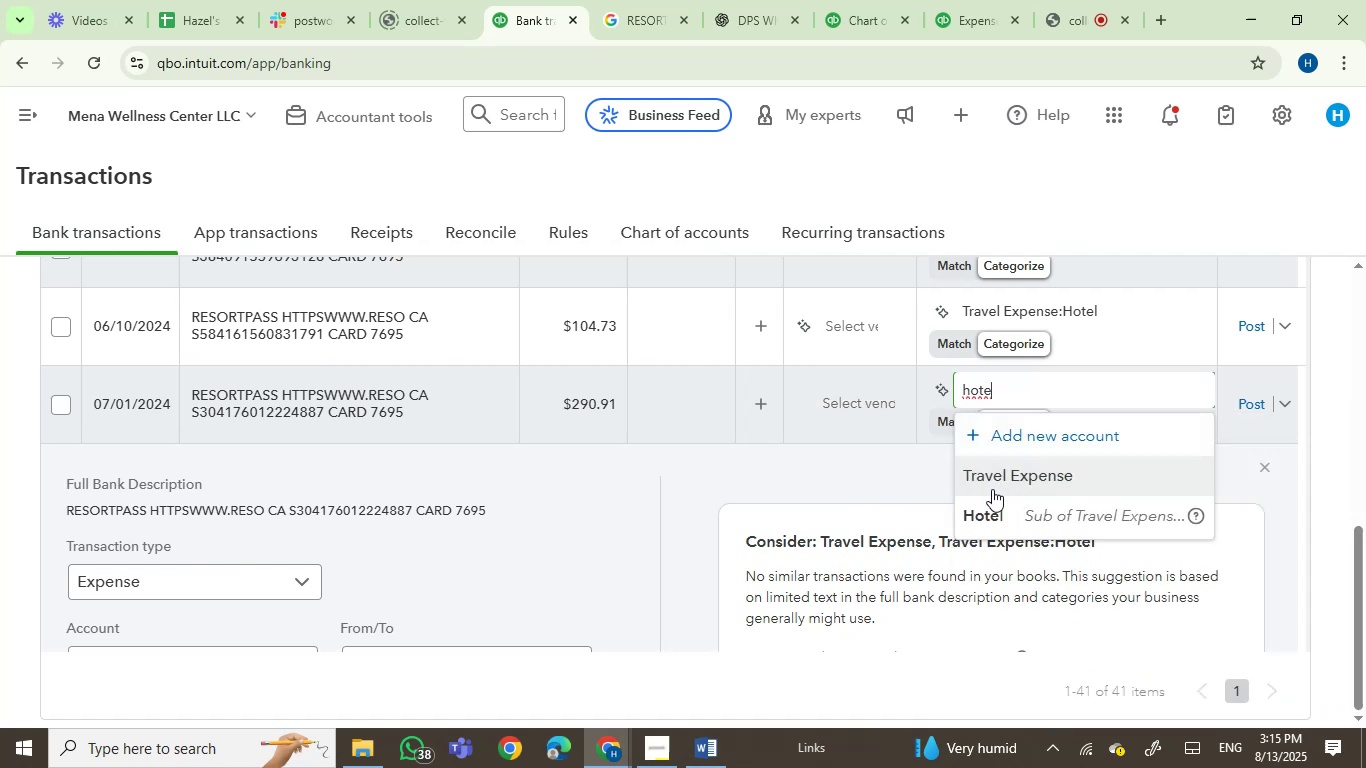 
left_click([993, 513])
 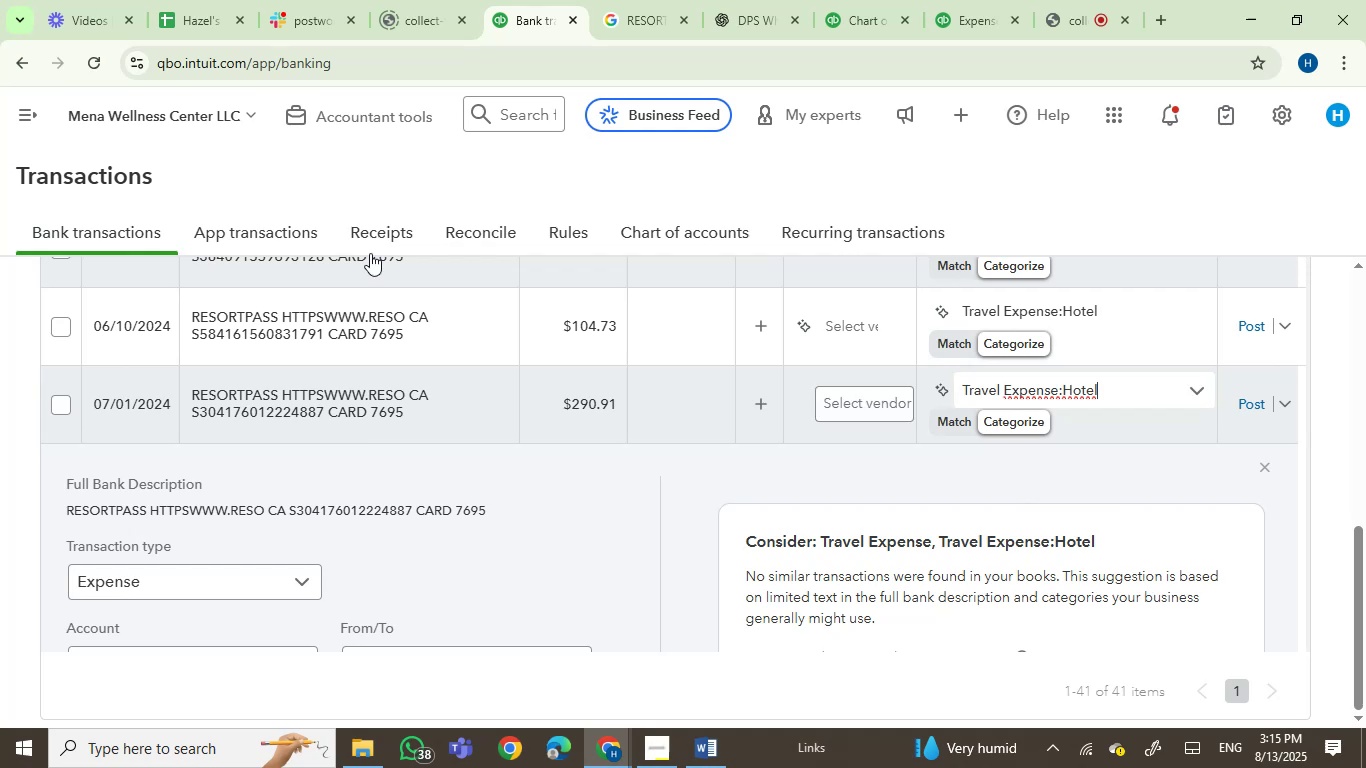 
left_click([618, 15])
 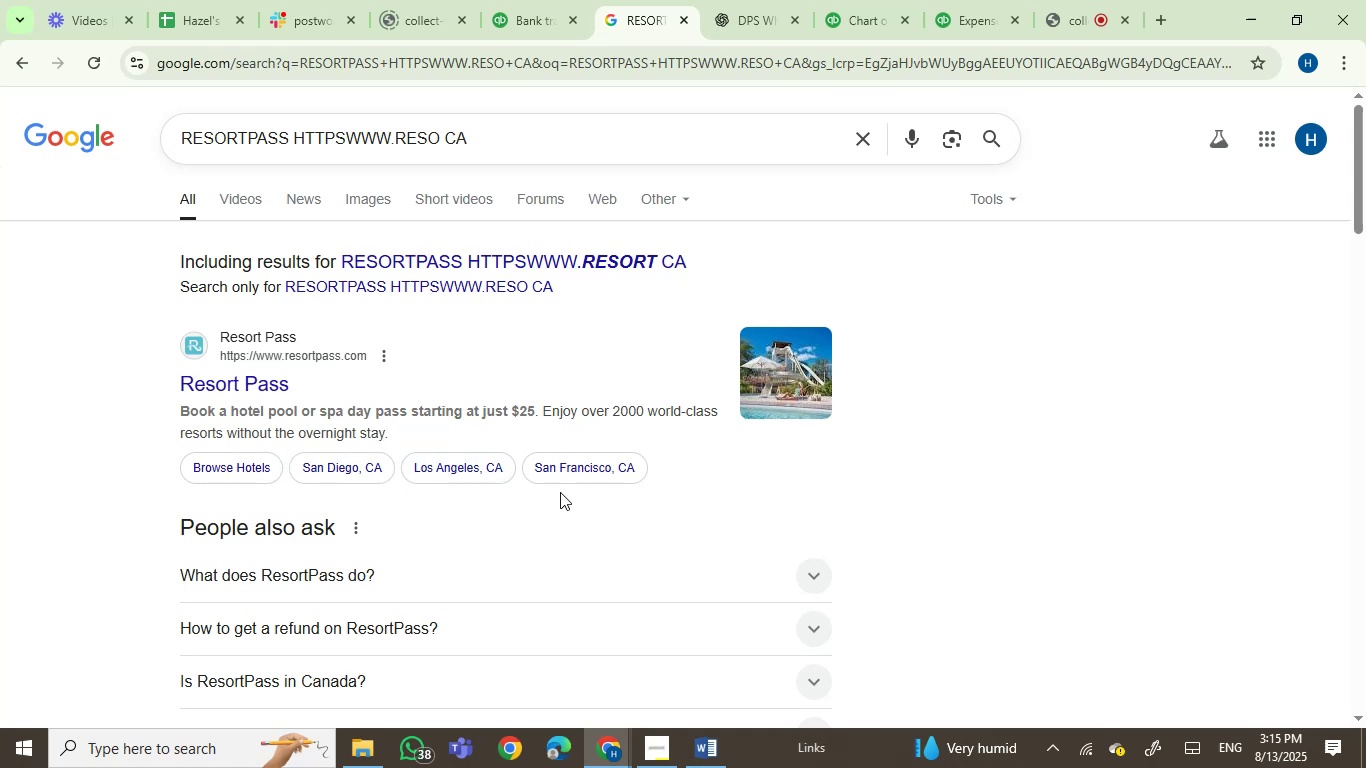 
wait(23.29)
 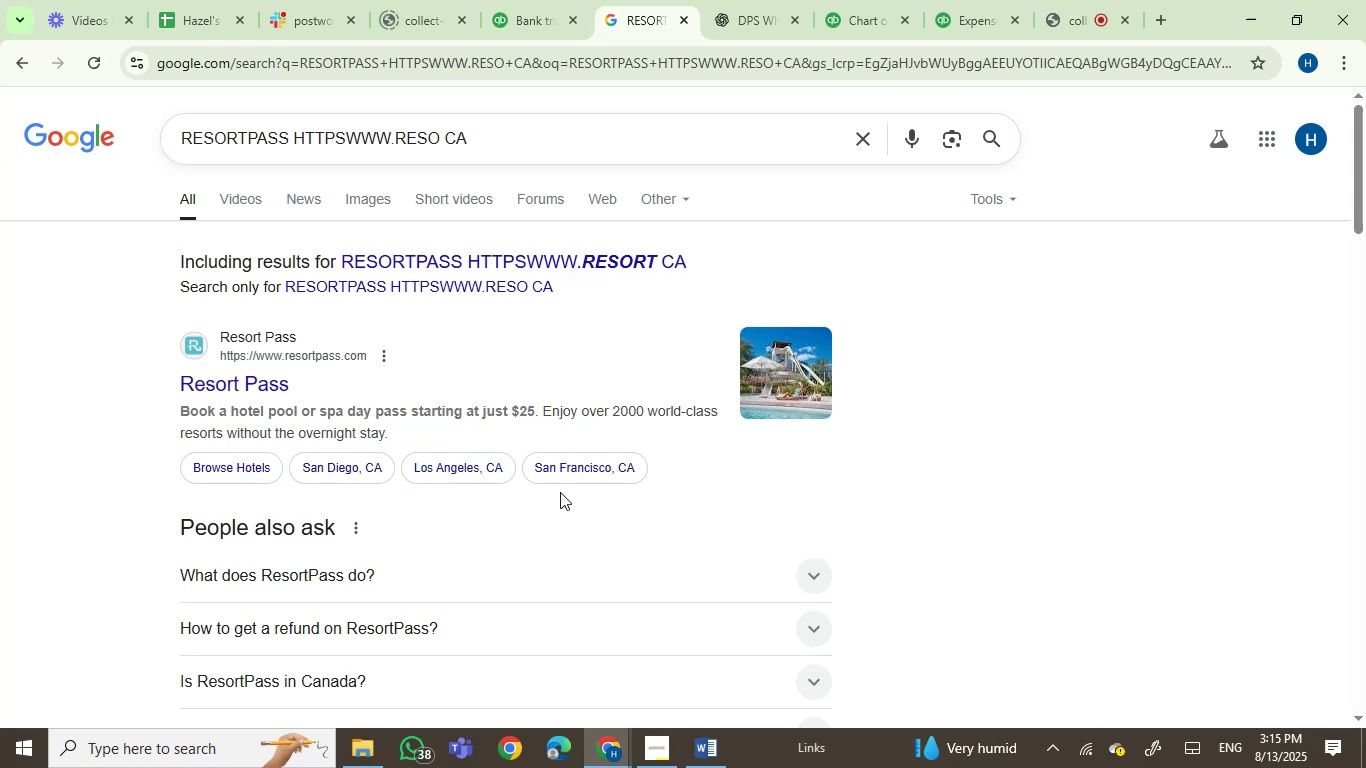 
left_click([843, 404])
 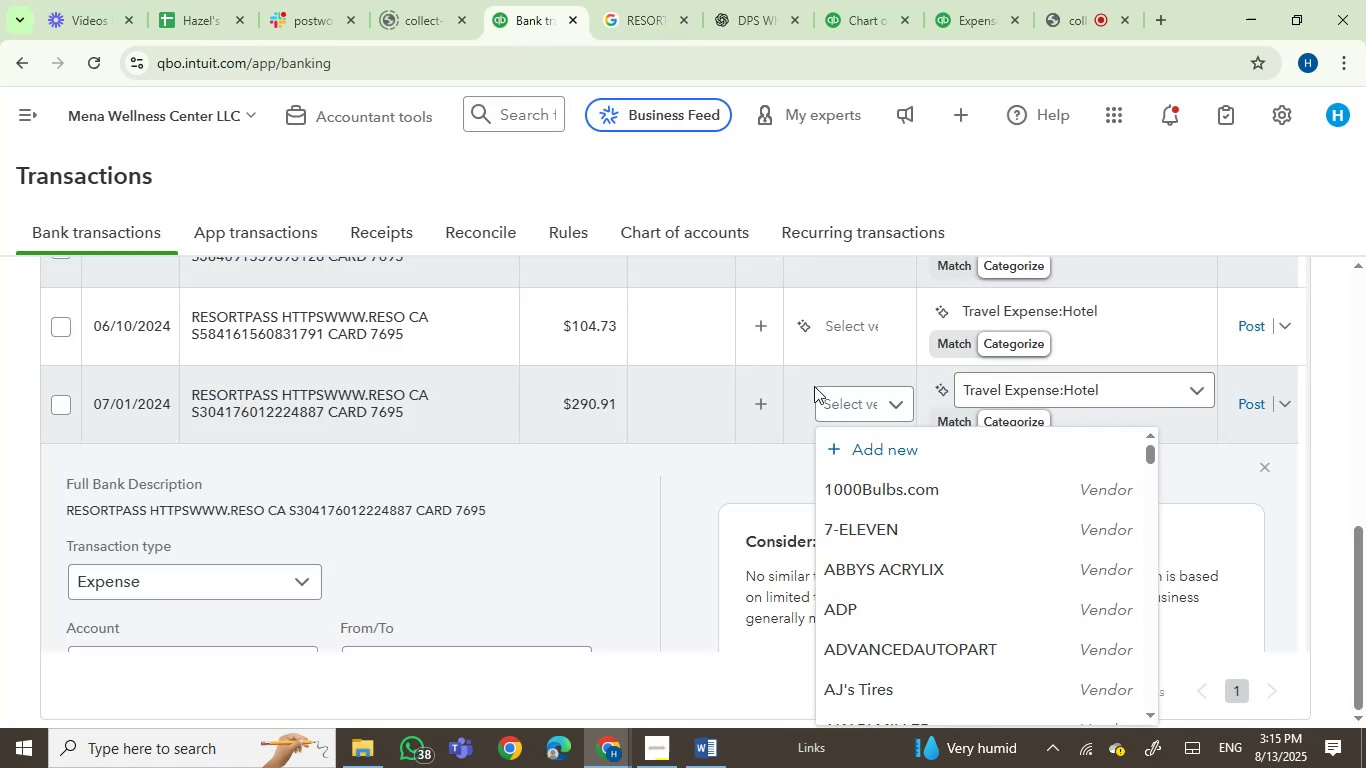 
left_click([634, 0])
 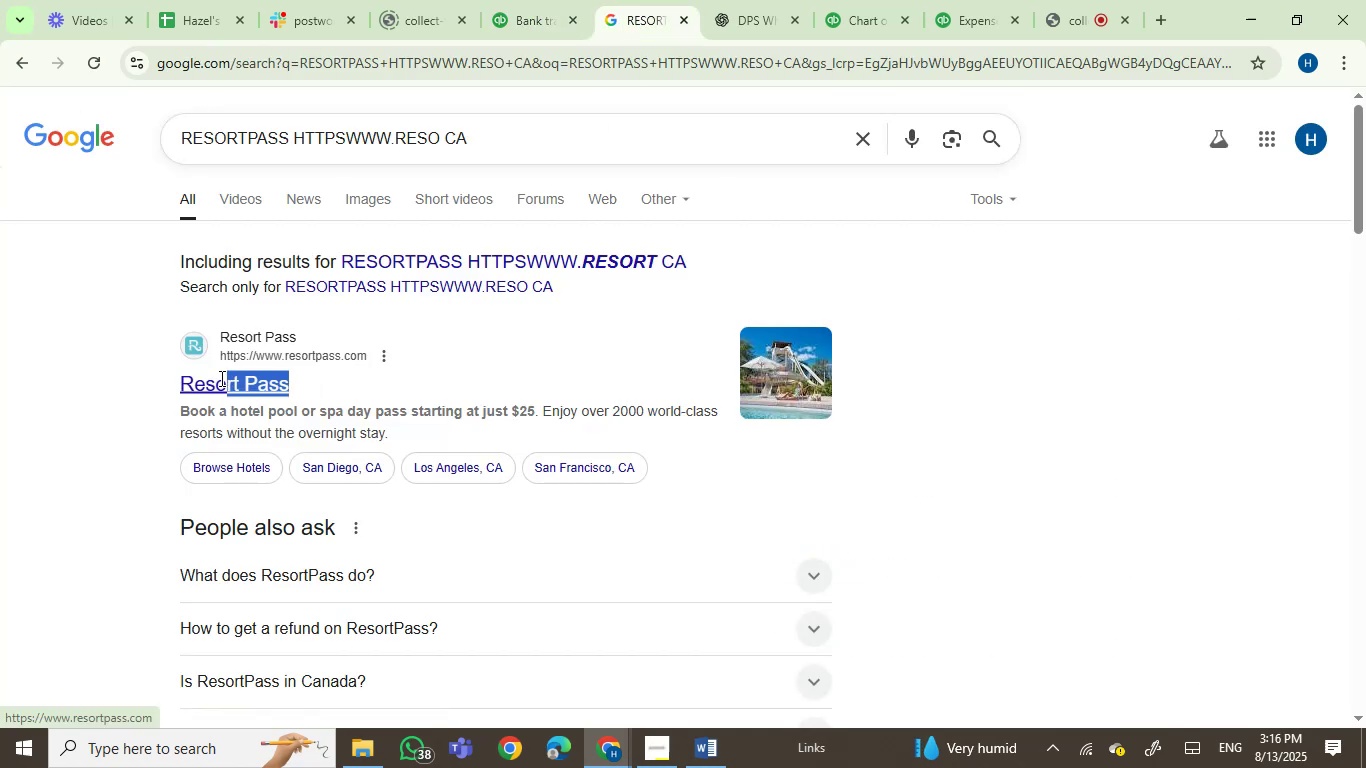 
key(Control+ControlLeft)
 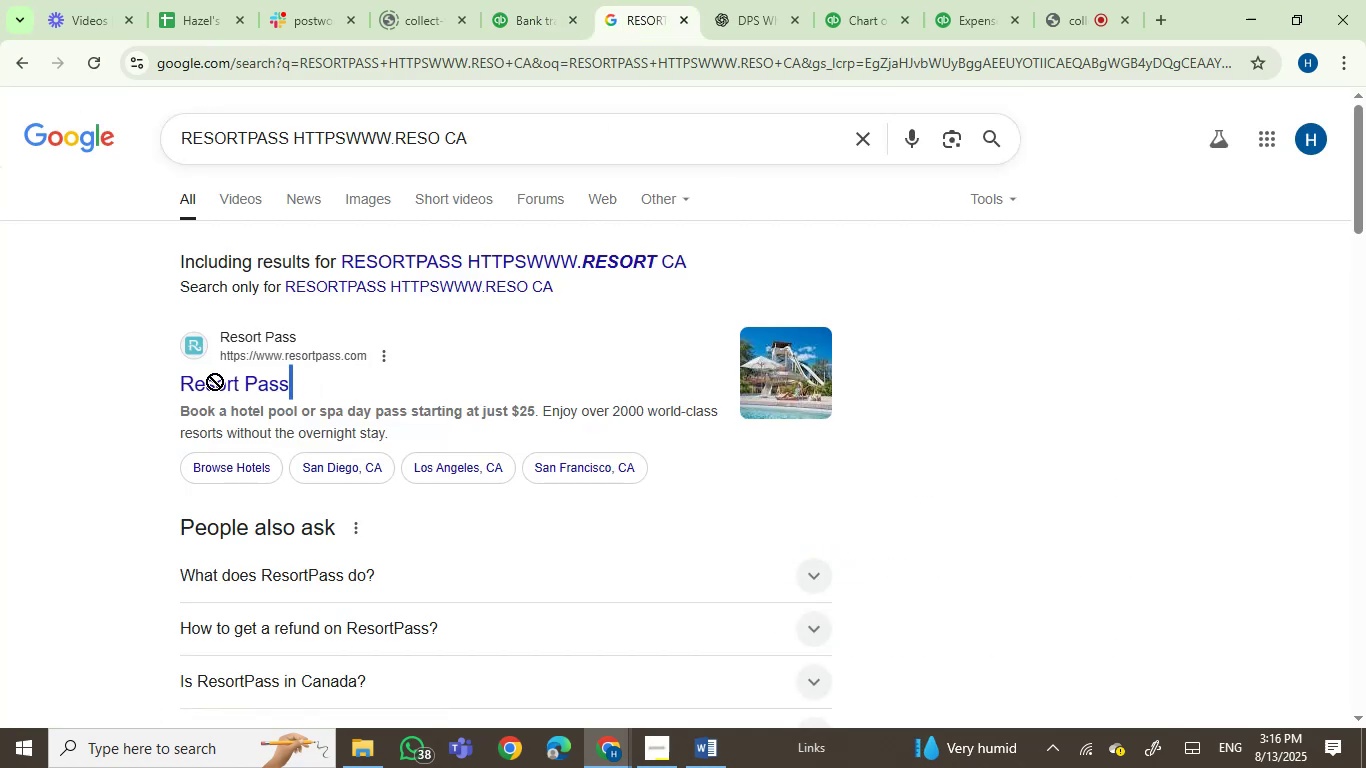 
left_click([144, 378])
 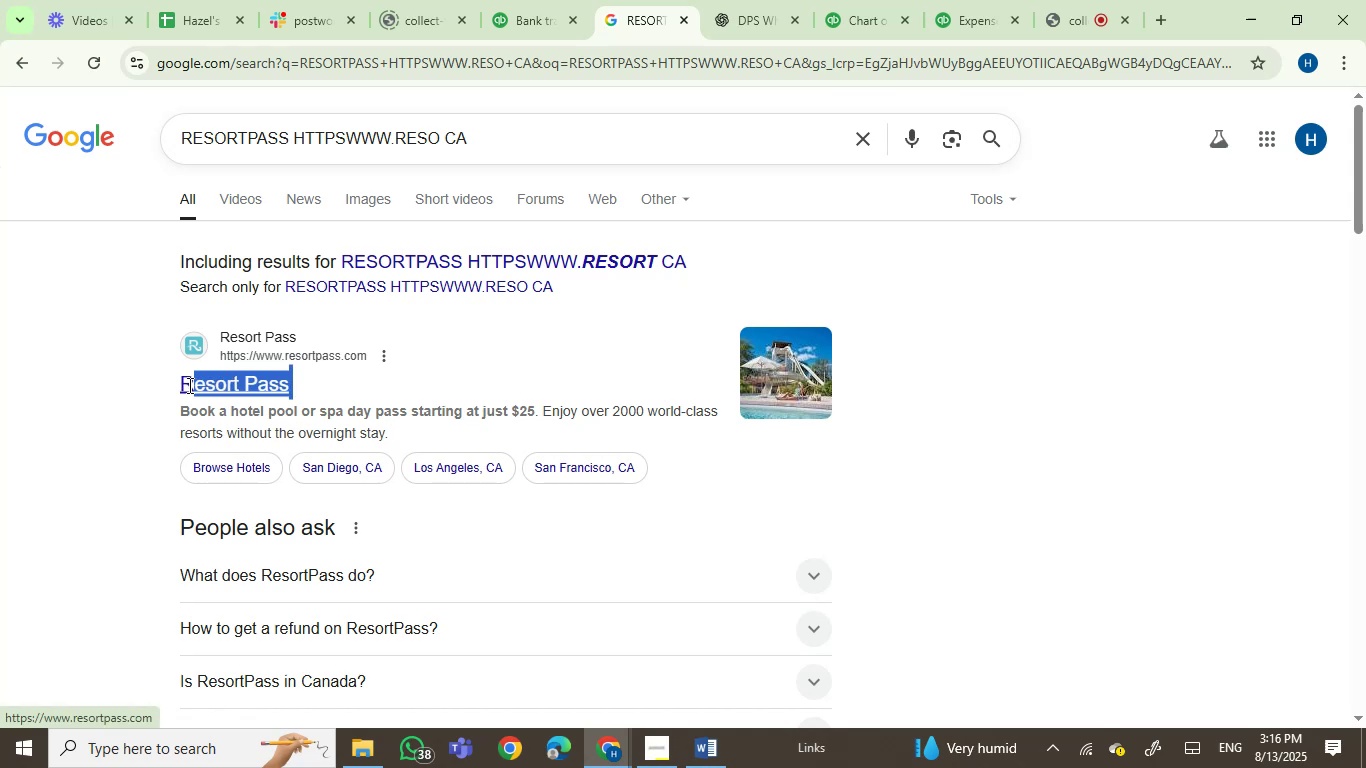 
key(Control+C)
 